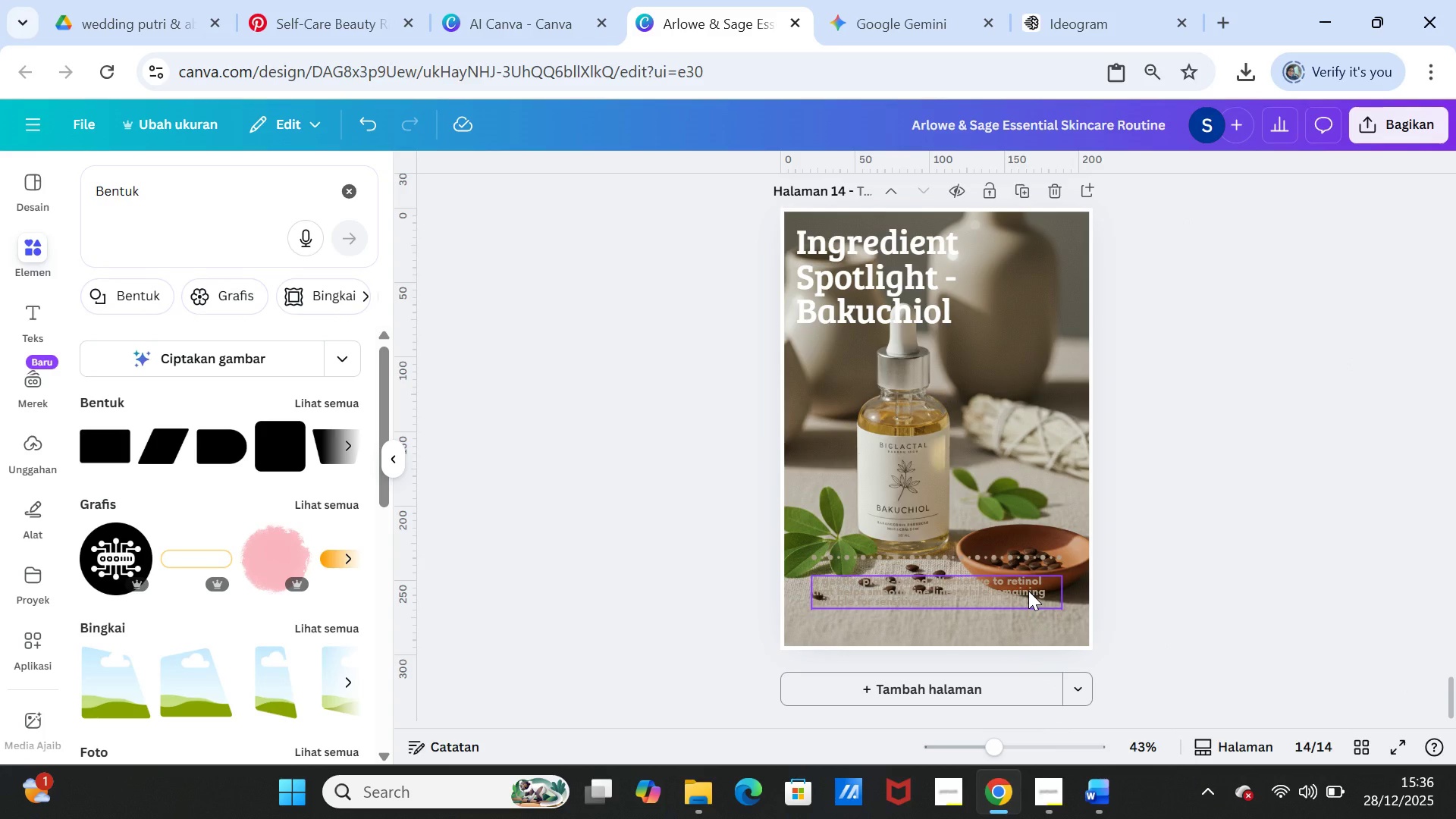 
left_click([1028, 591])
 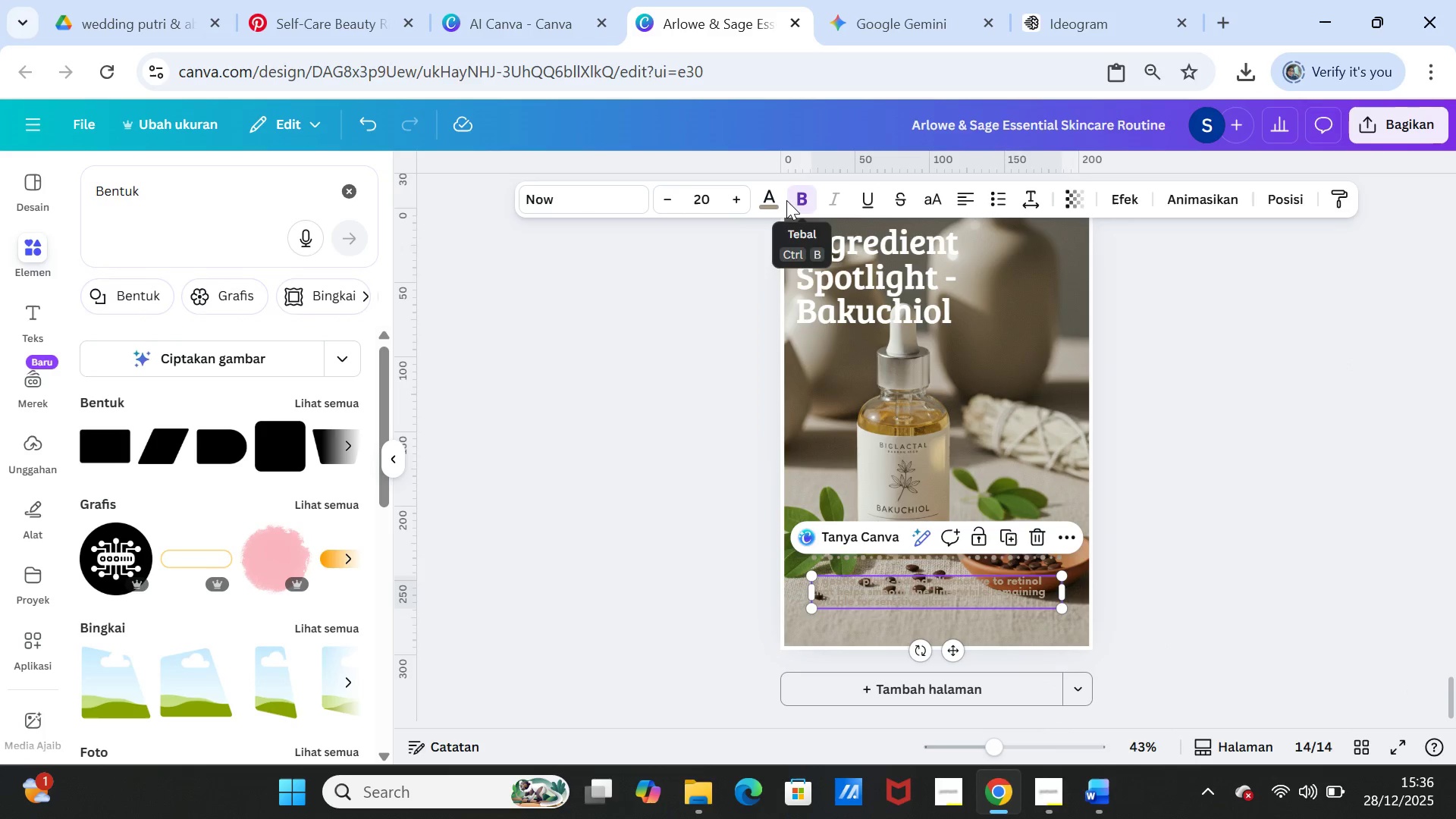 
left_click([764, 204])
 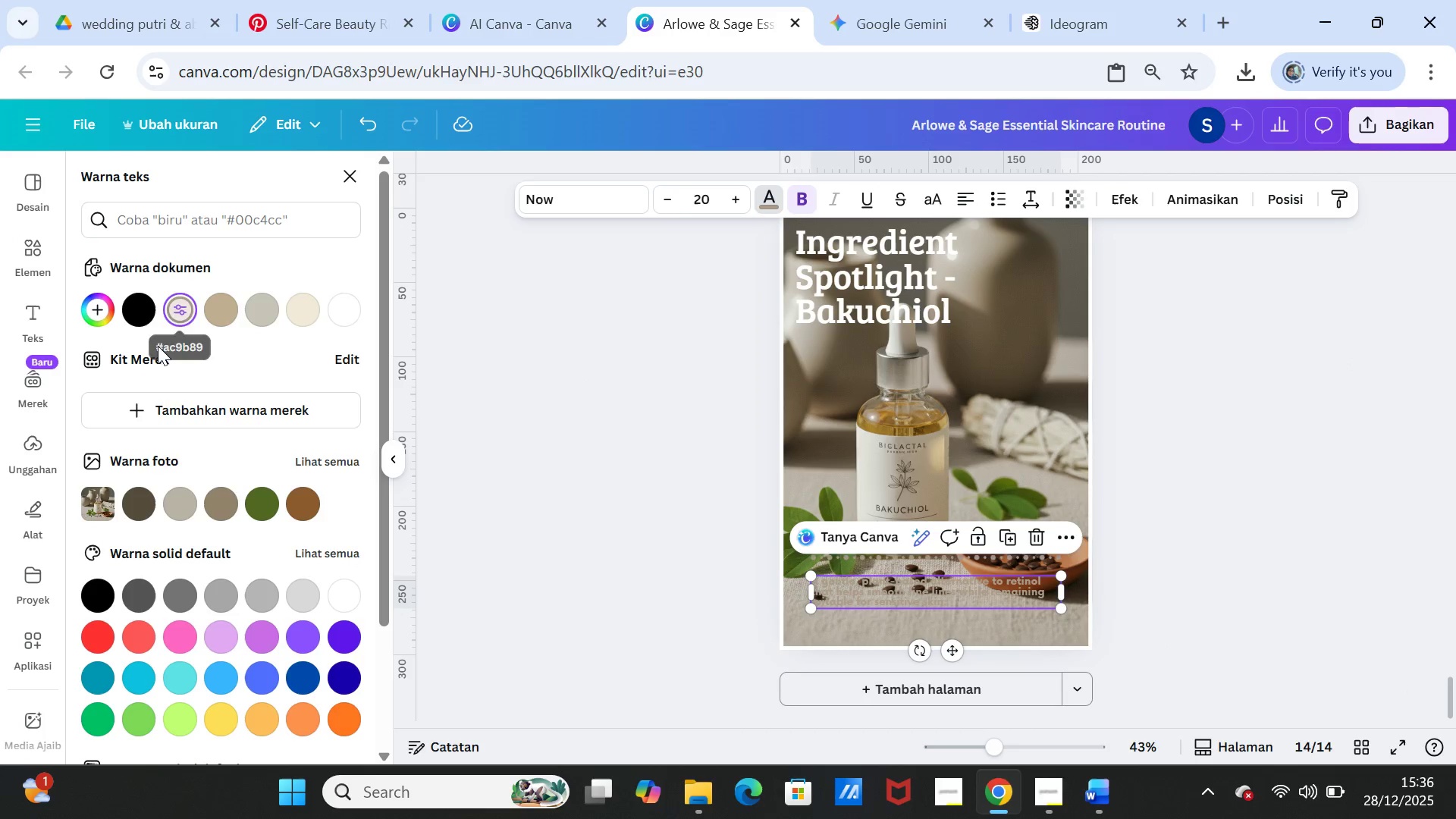 
left_click([142, 509])
 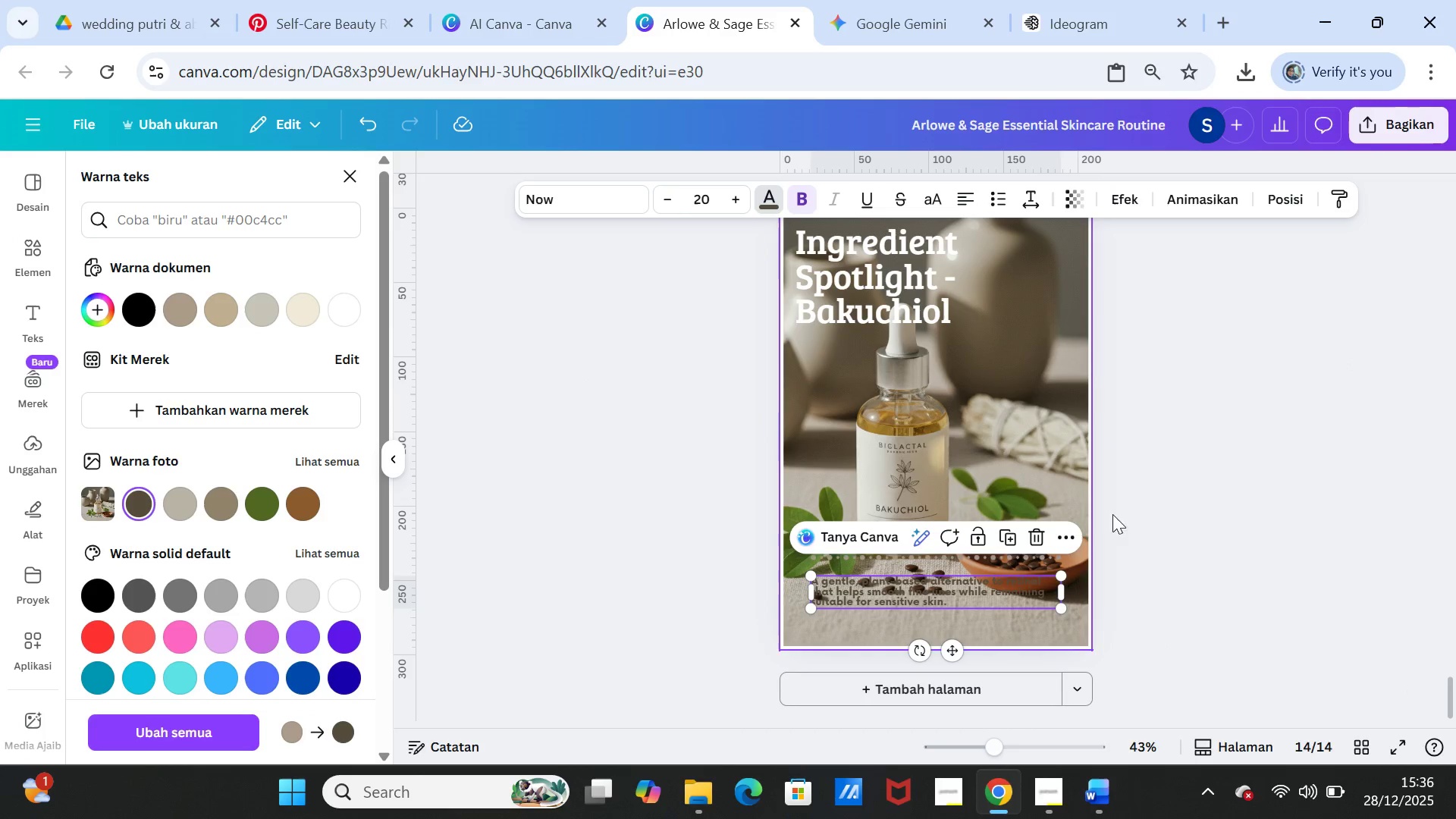 
left_click([1203, 514])
 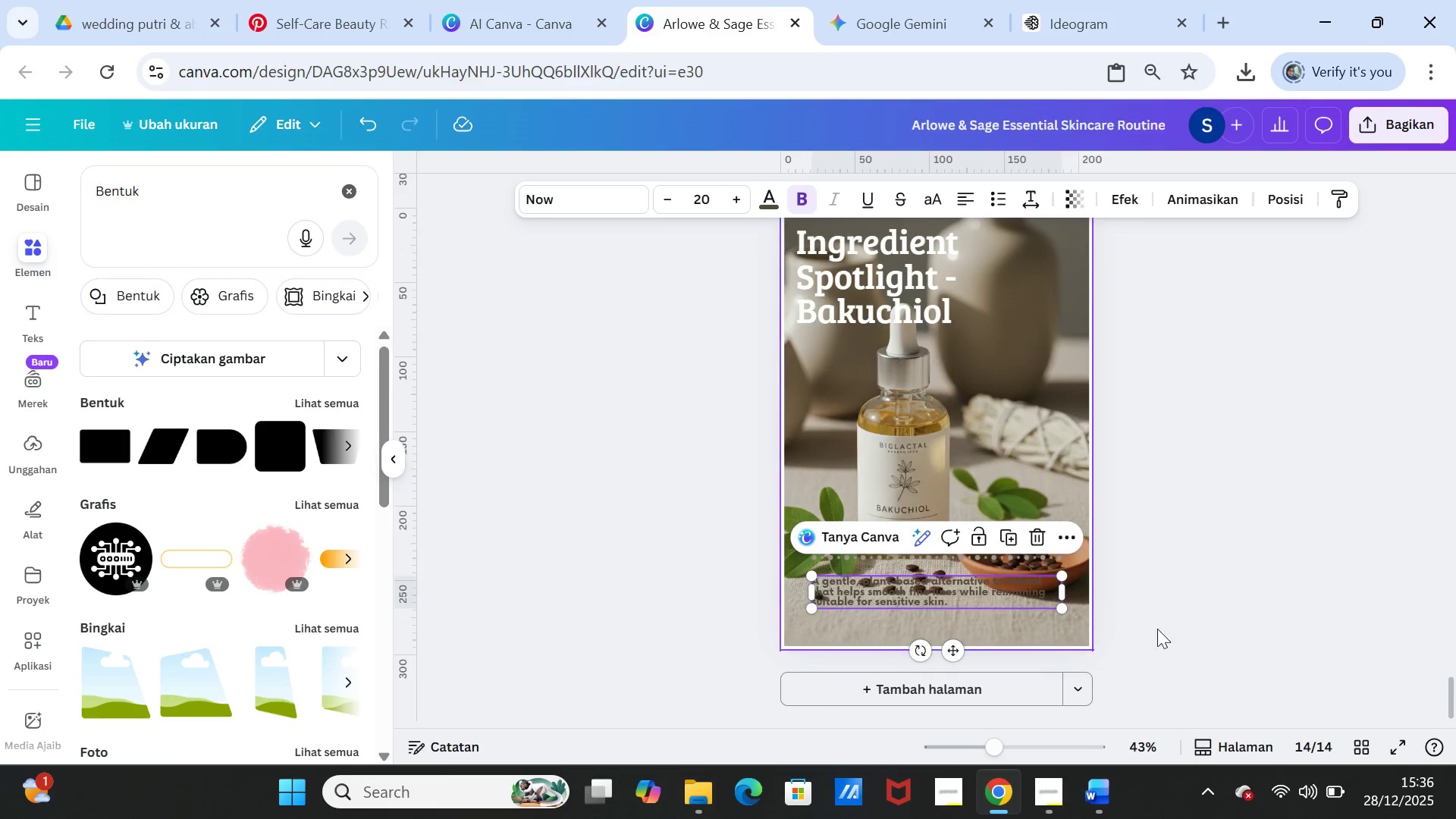 
left_click([1204, 620])
 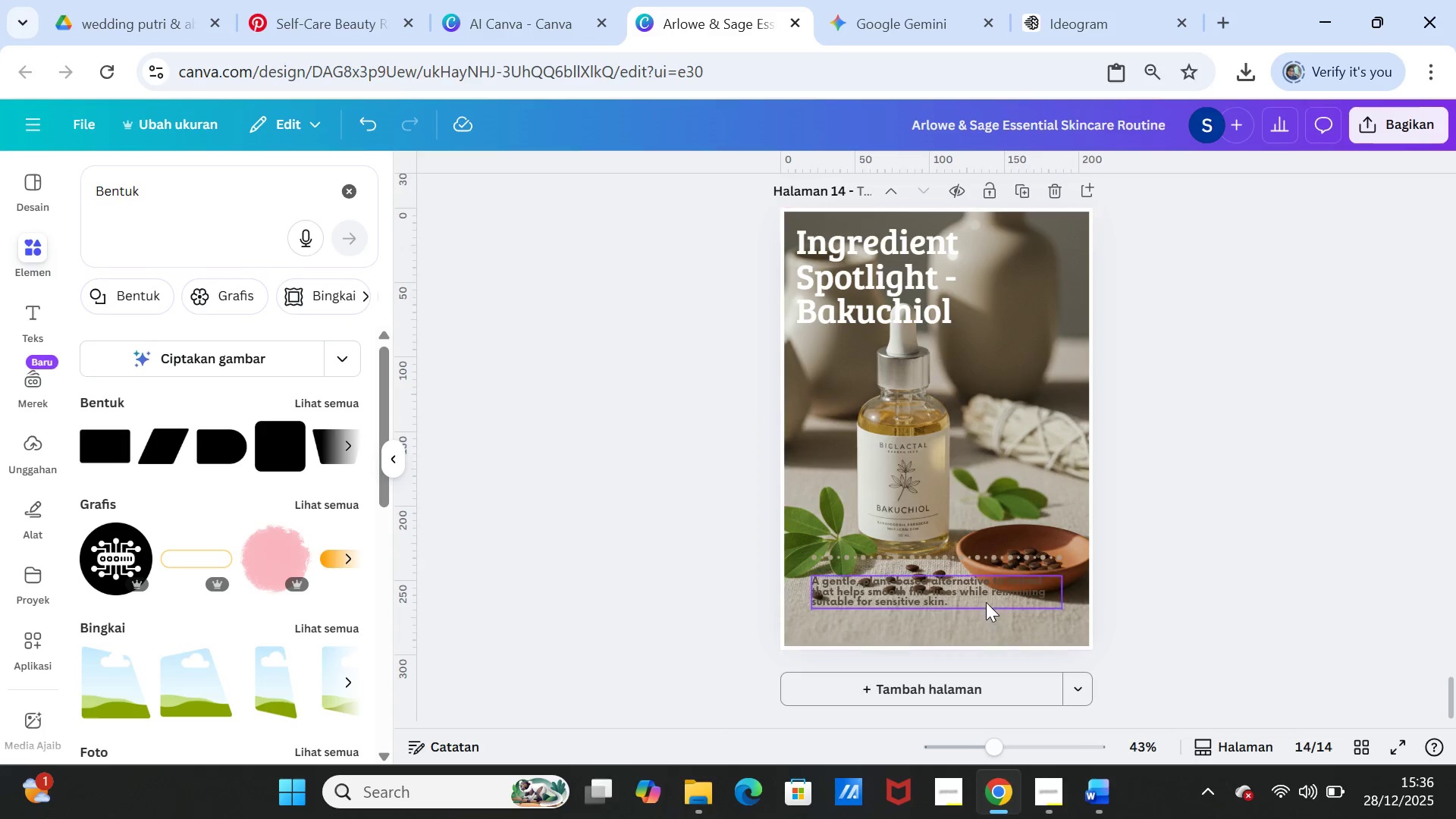 
left_click_drag(start_coordinate=[984, 599], to_coordinate=[981, 607])
 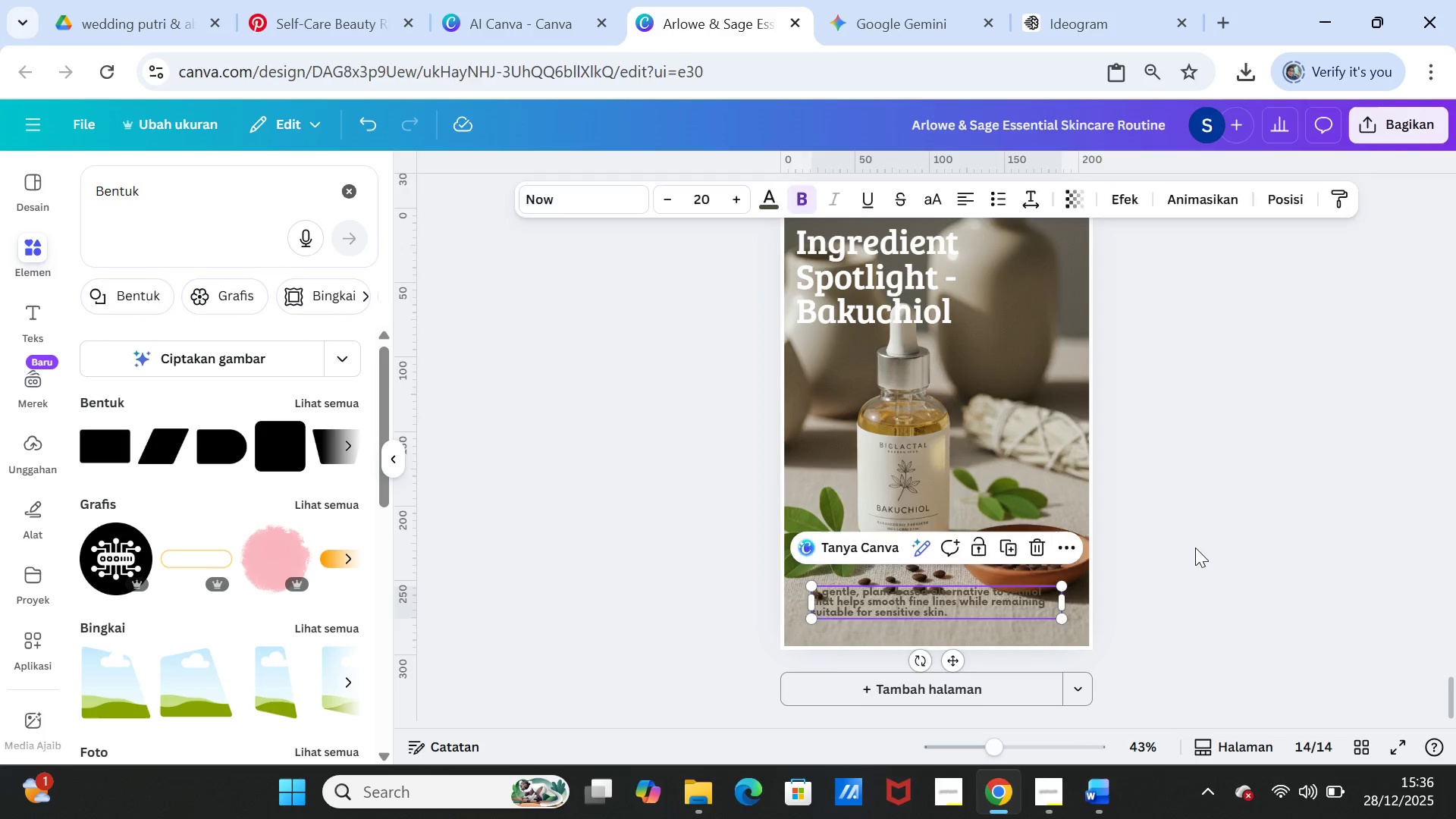 
left_click([1195, 548])
 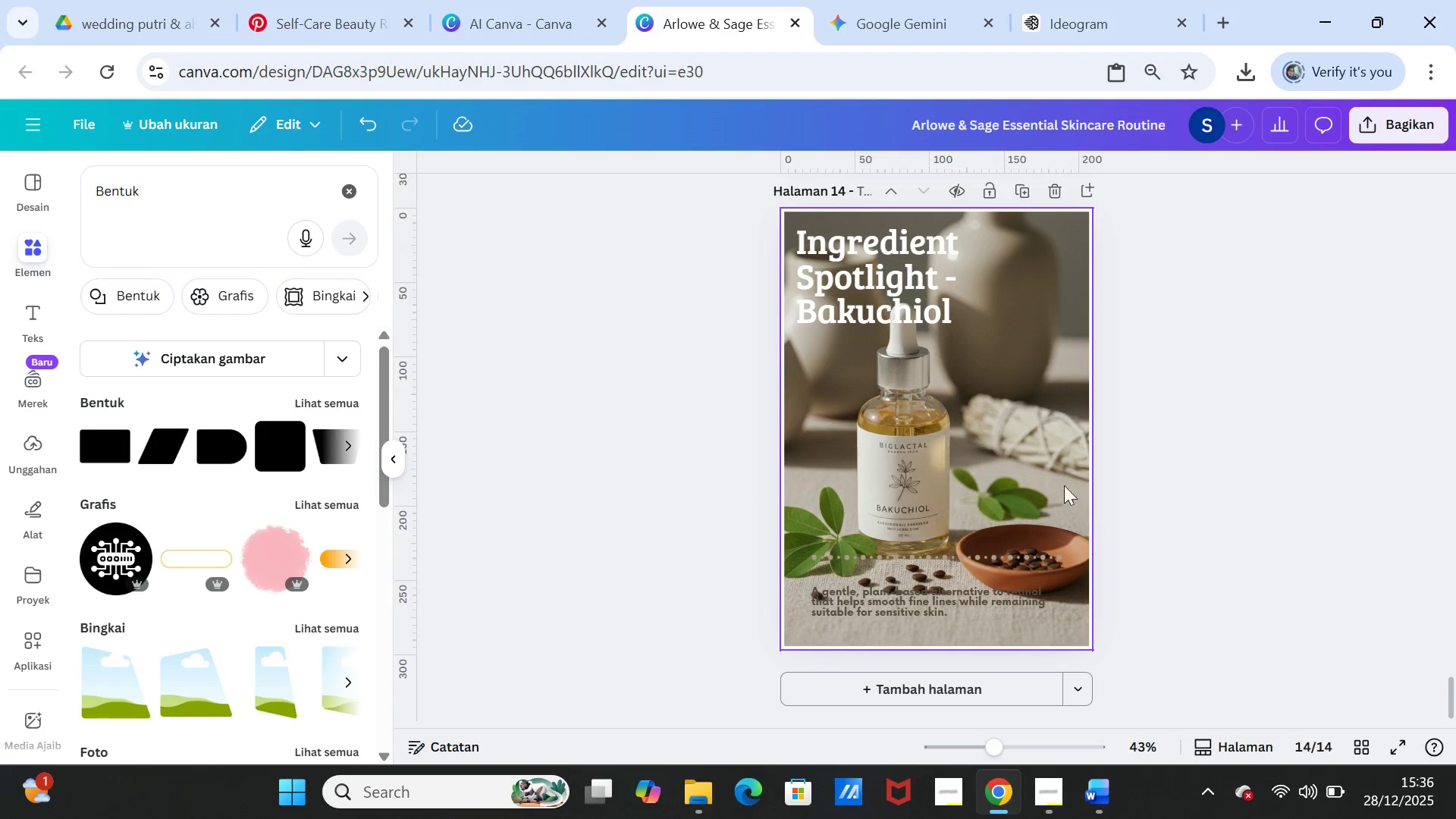 
double_click([1047, 477])
 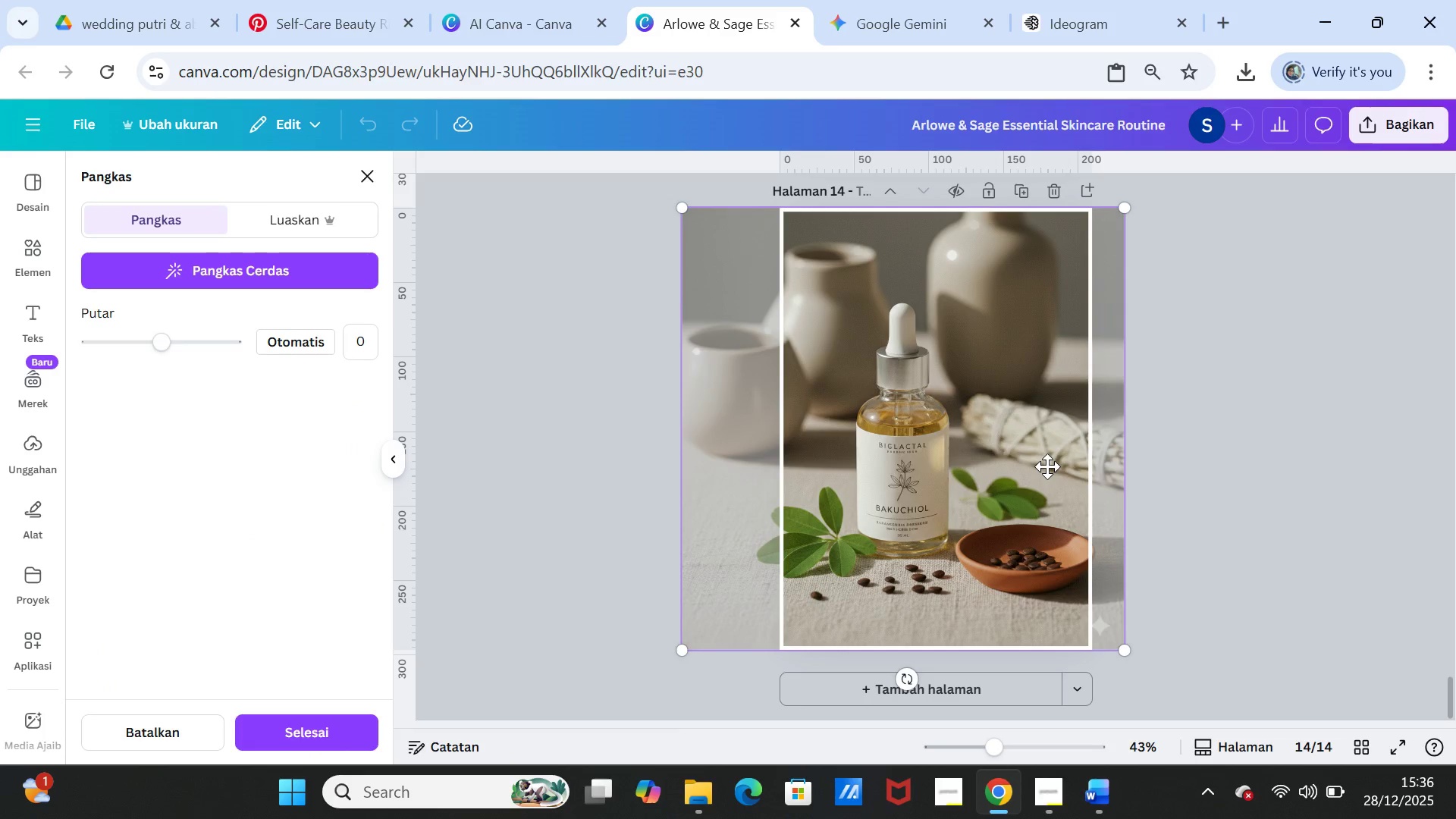 
left_click_drag(start_coordinate=[1047, 466], to_coordinate=[1064, 457])
 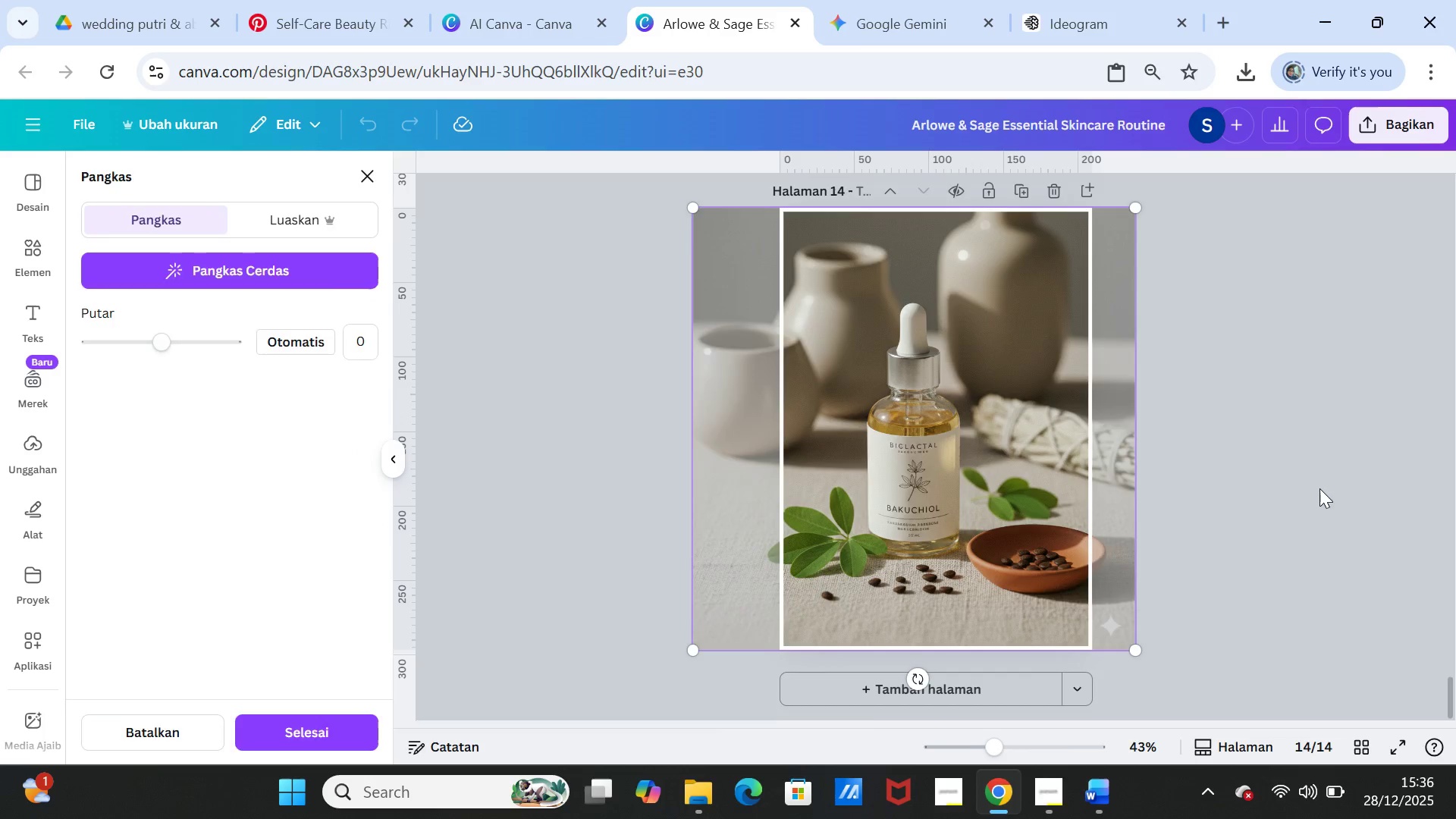 
left_click([1320, 488])
 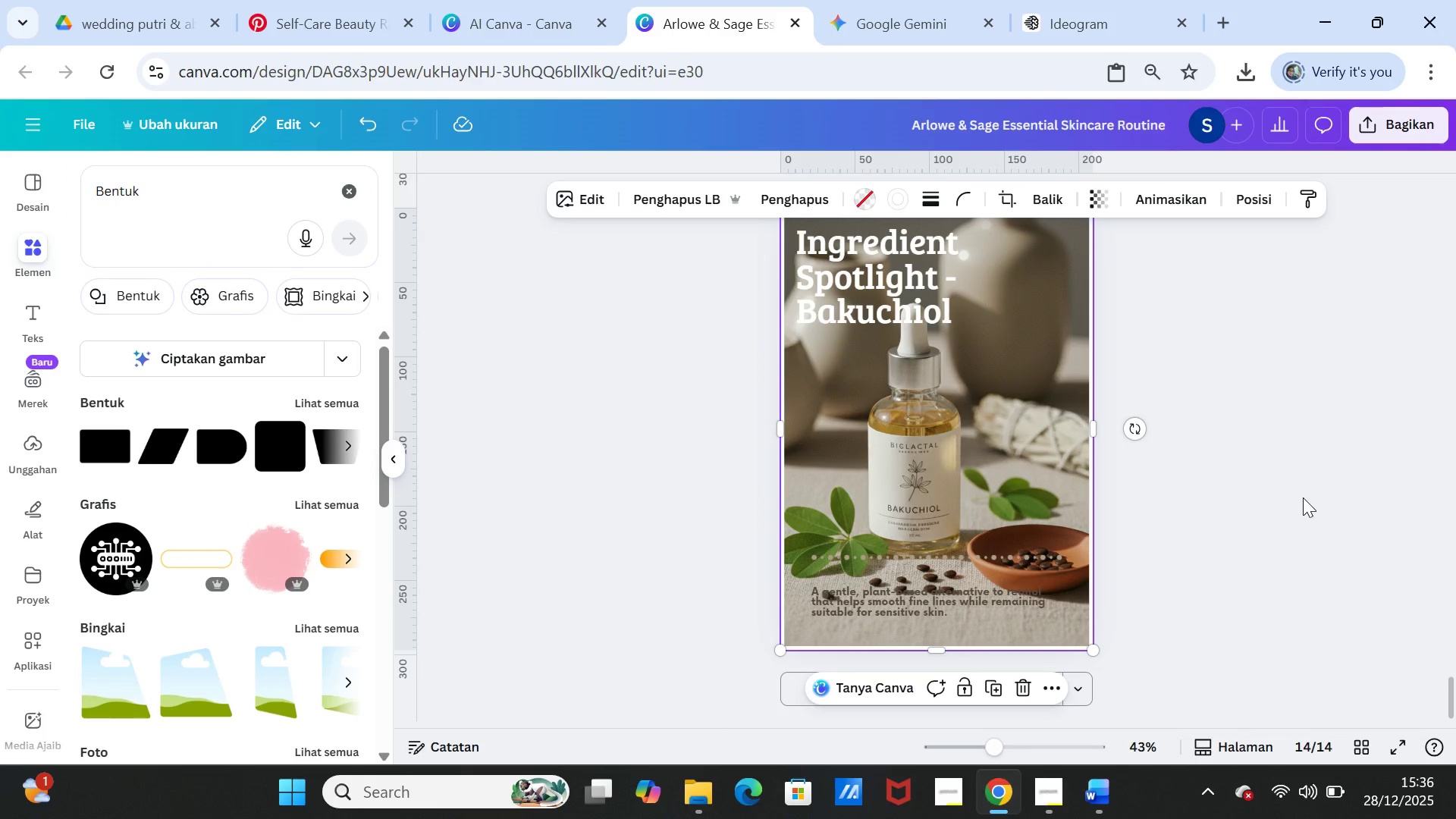 
left_click([1303, 497])
 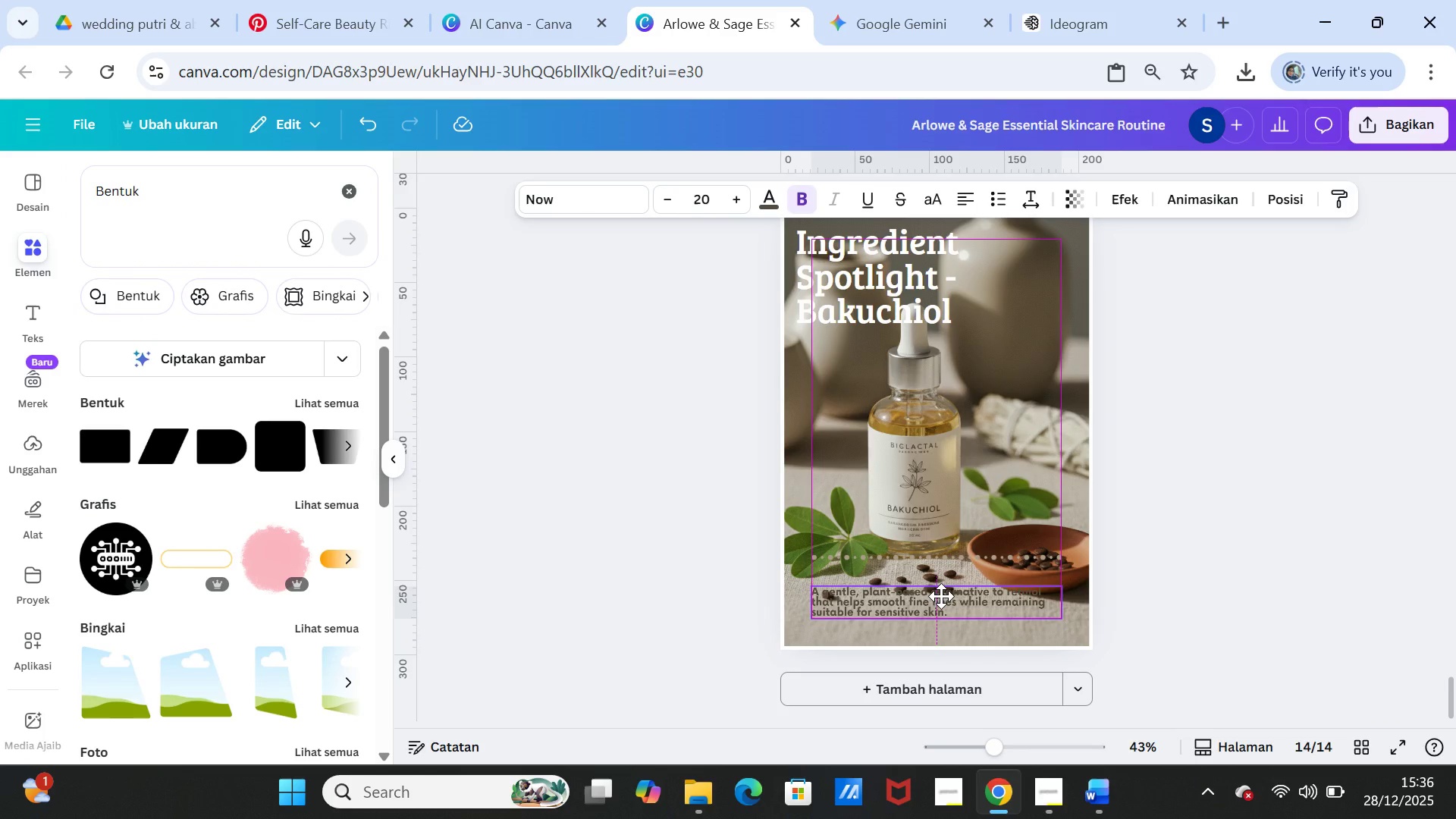 
wait(7.42)
 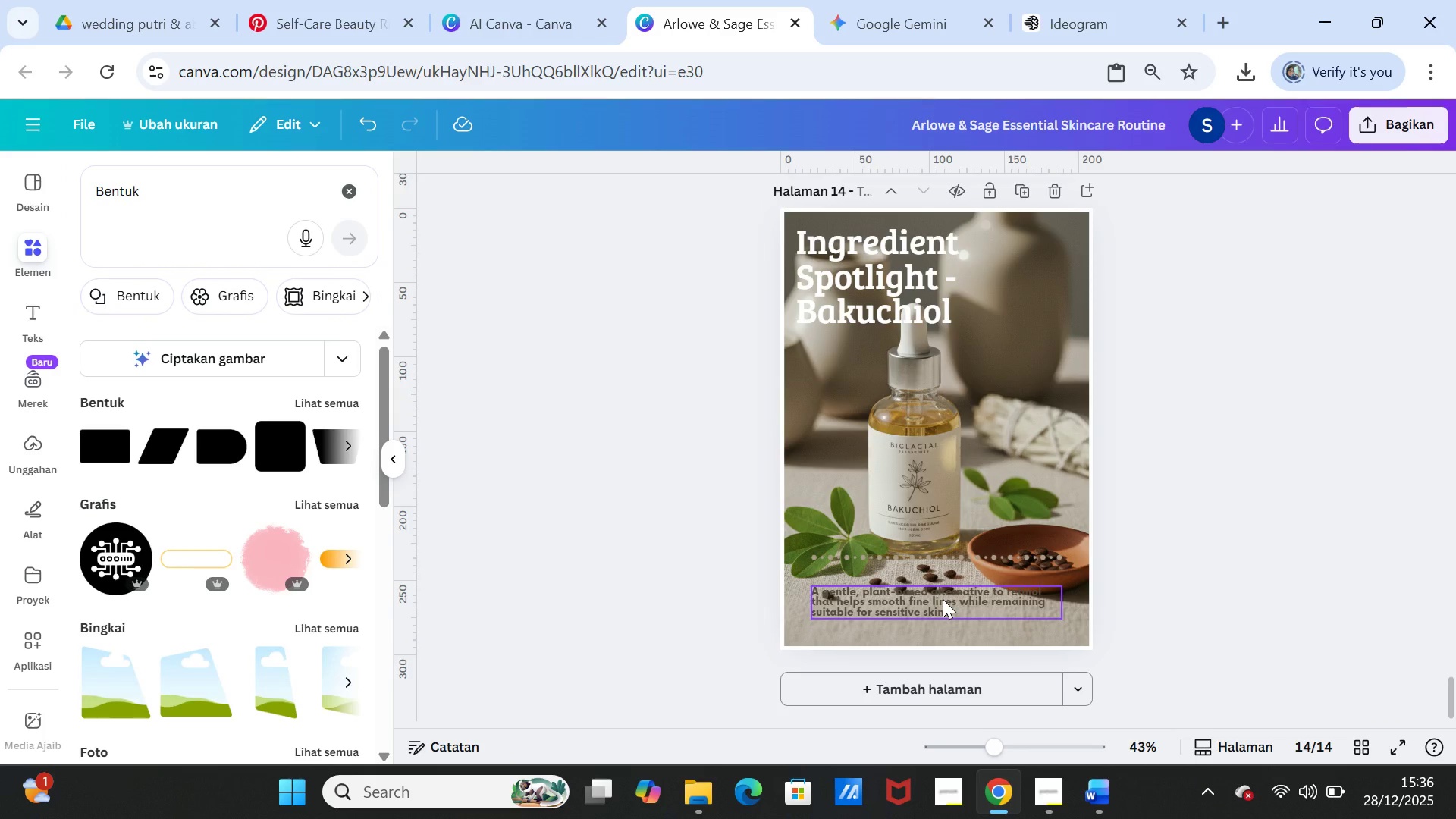 
left_click([1340, 563])
 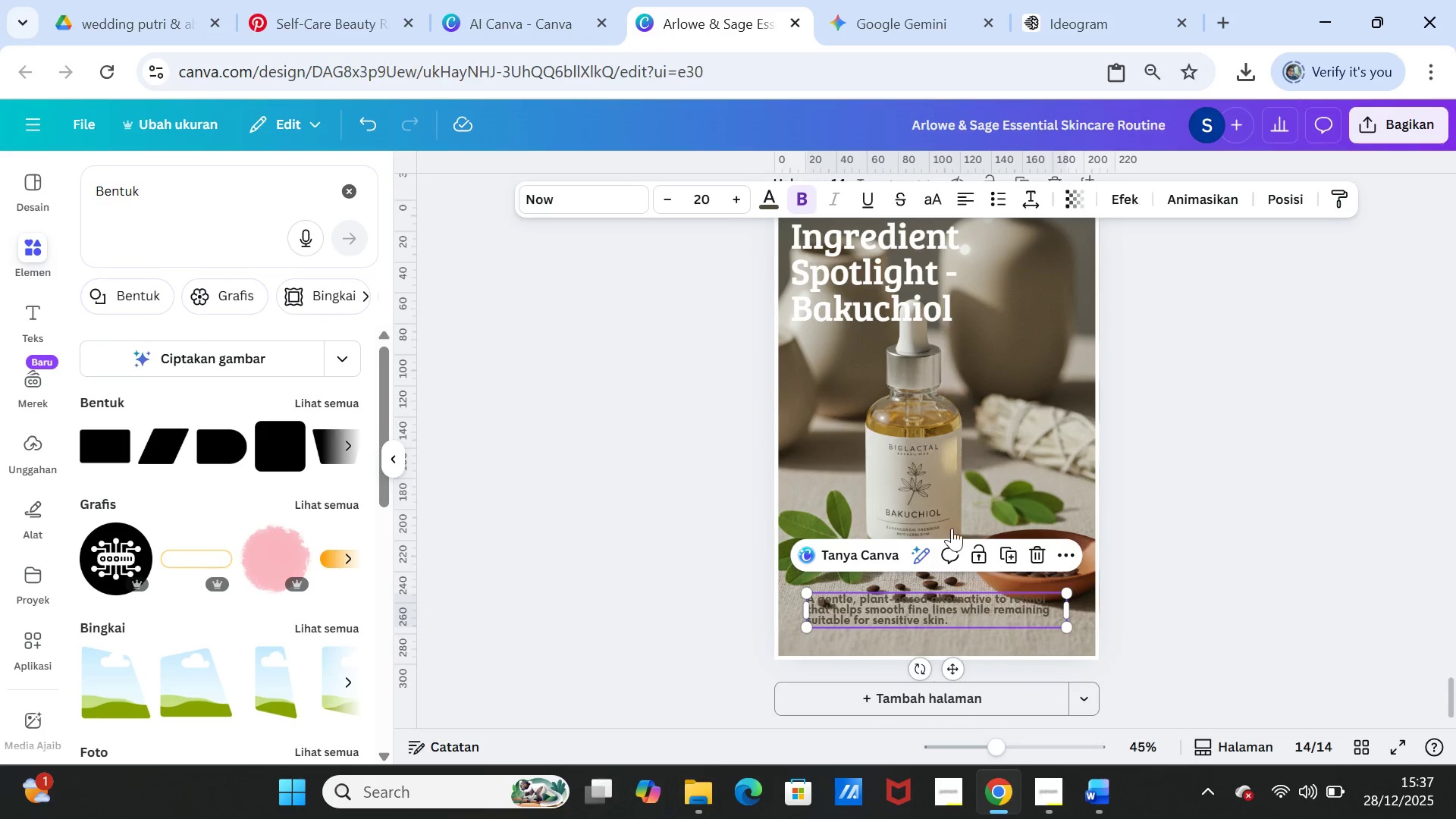 
wait(6.52)
 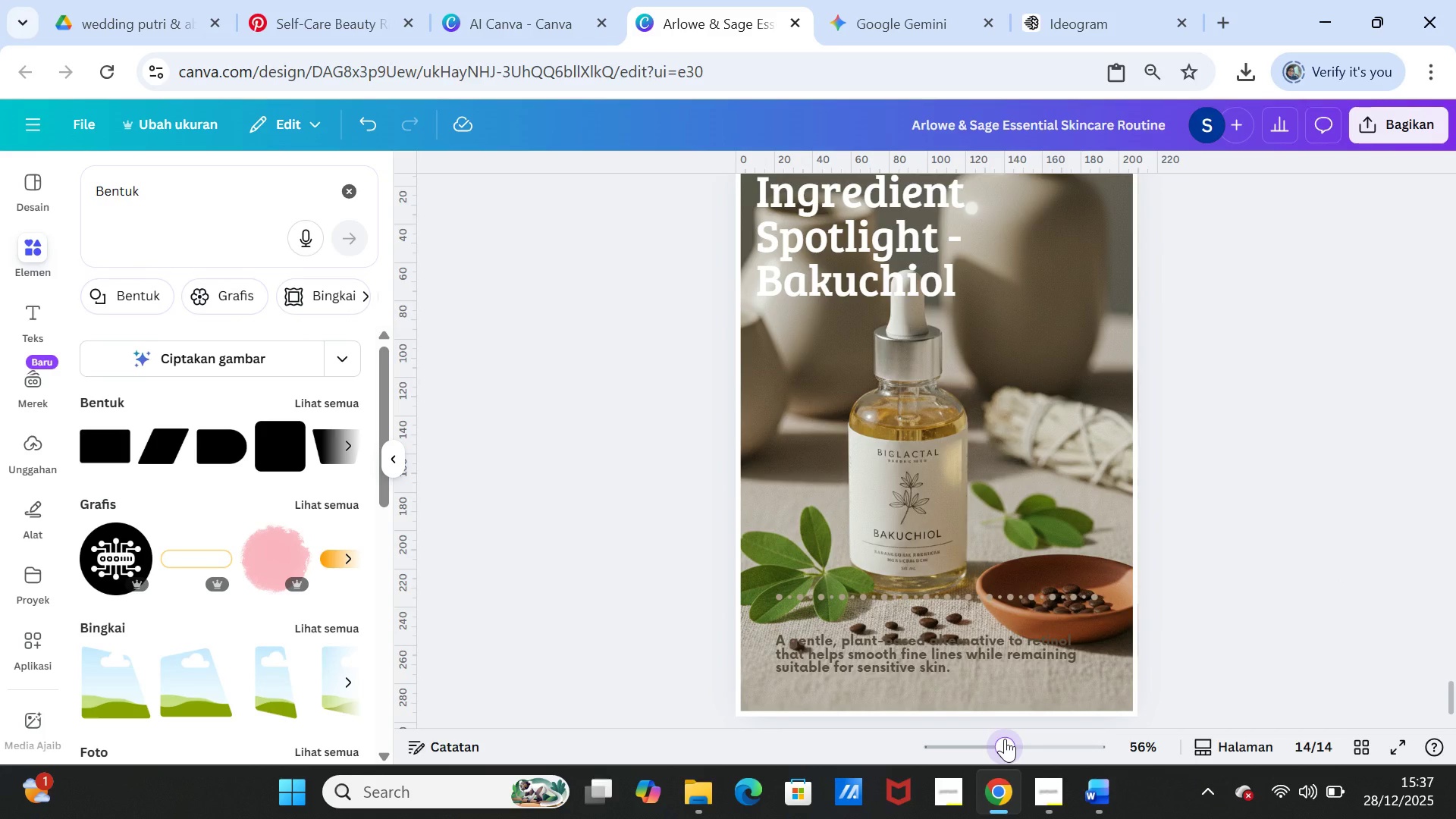 
left_click([769, 193])
 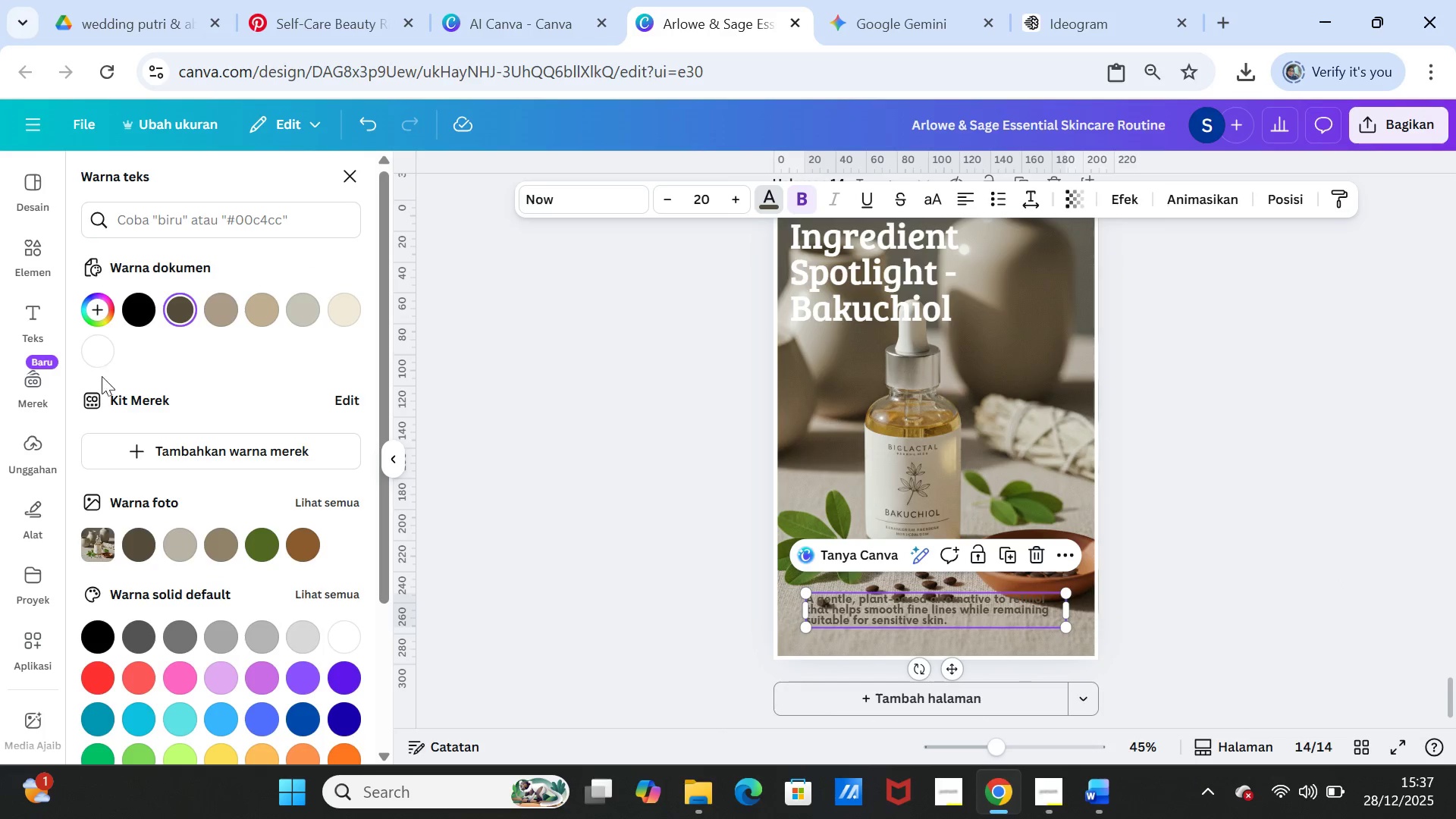 
left_click([106, 344])
 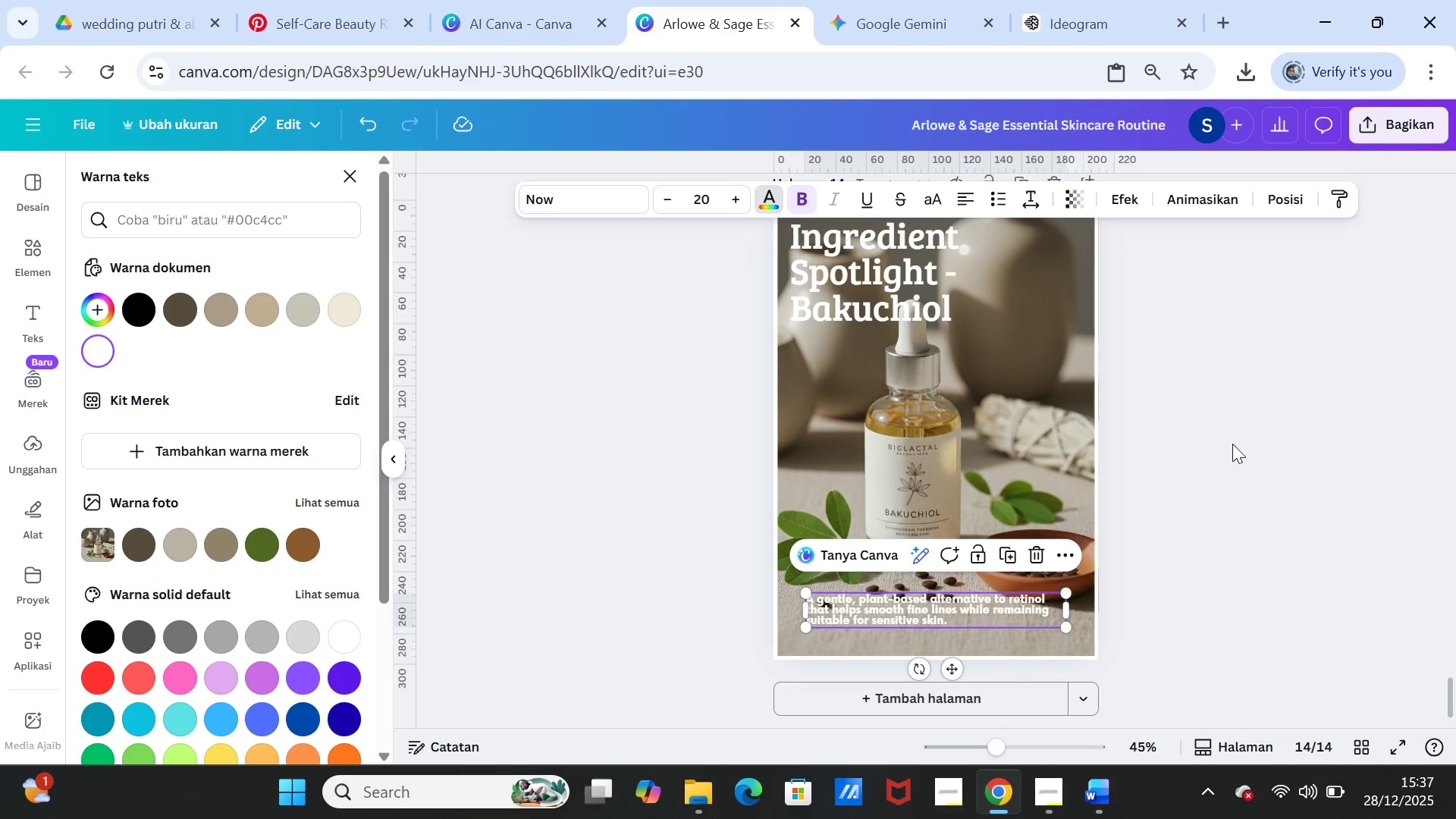 
left_click([1227, 441])
 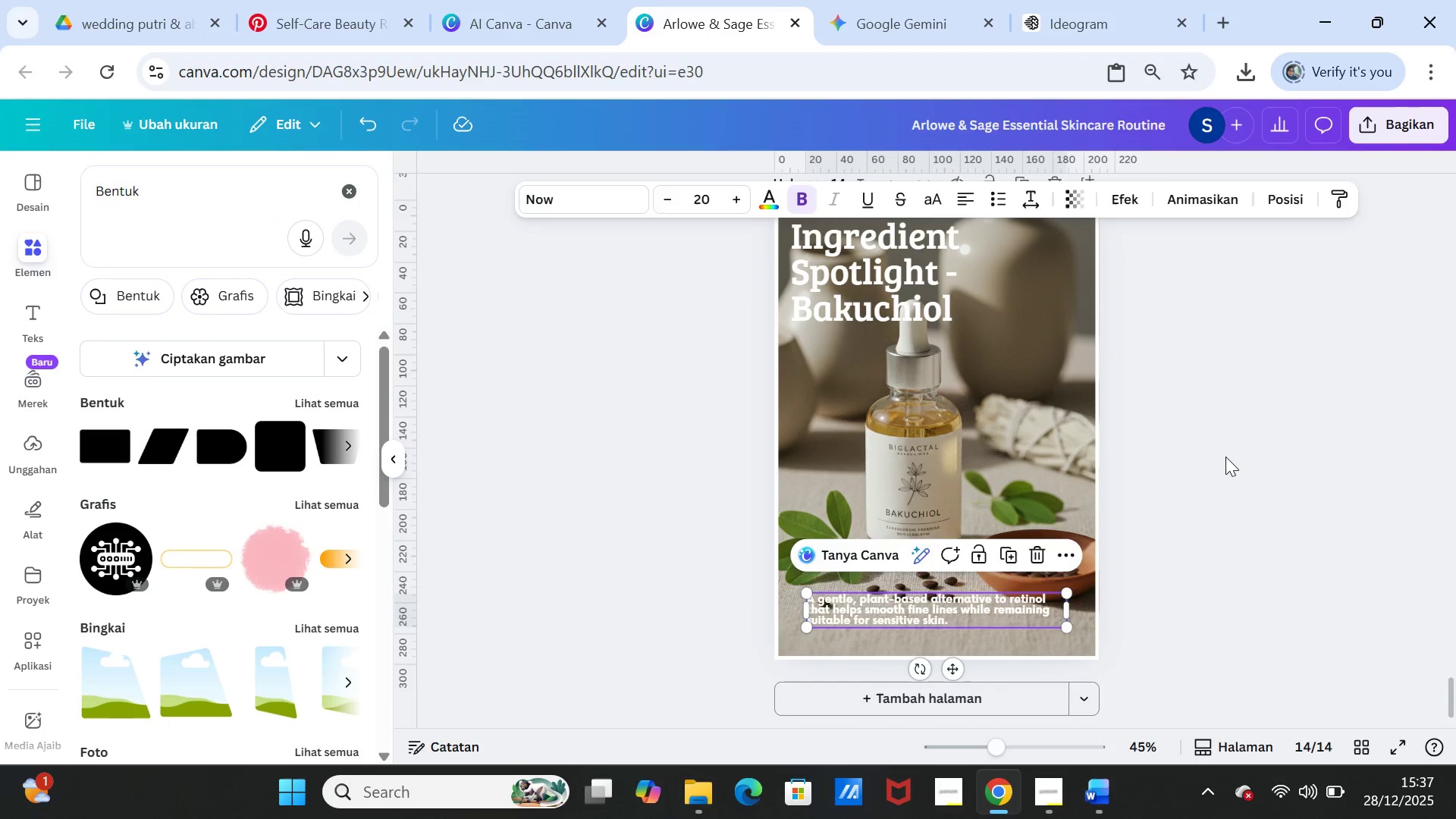 
left_click([1225, 457])
 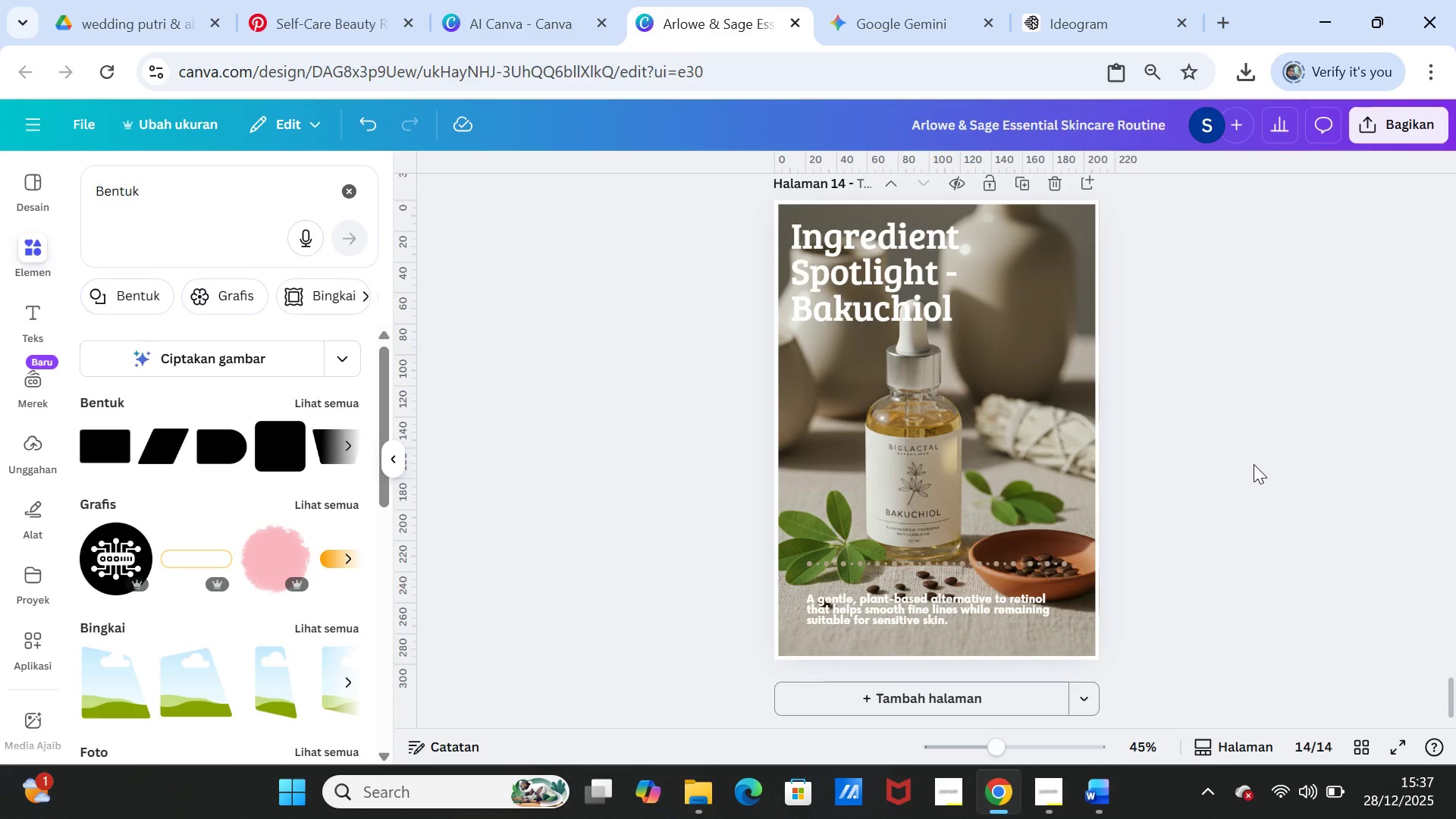 
left_click_drag(start_coordinate=[950, 603], to_coordinate=[953, 593])
 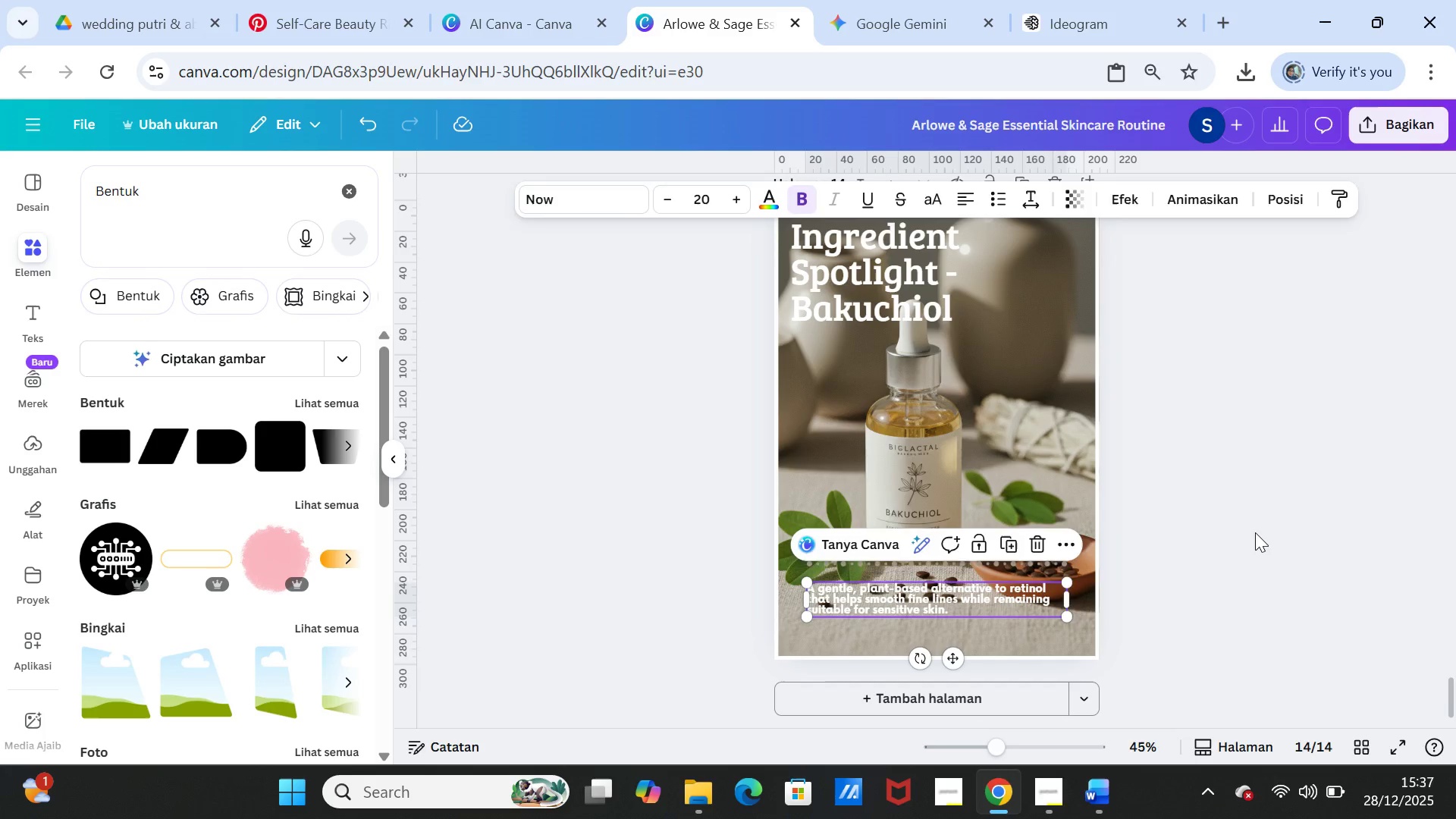 
left_click([1255, 532])
 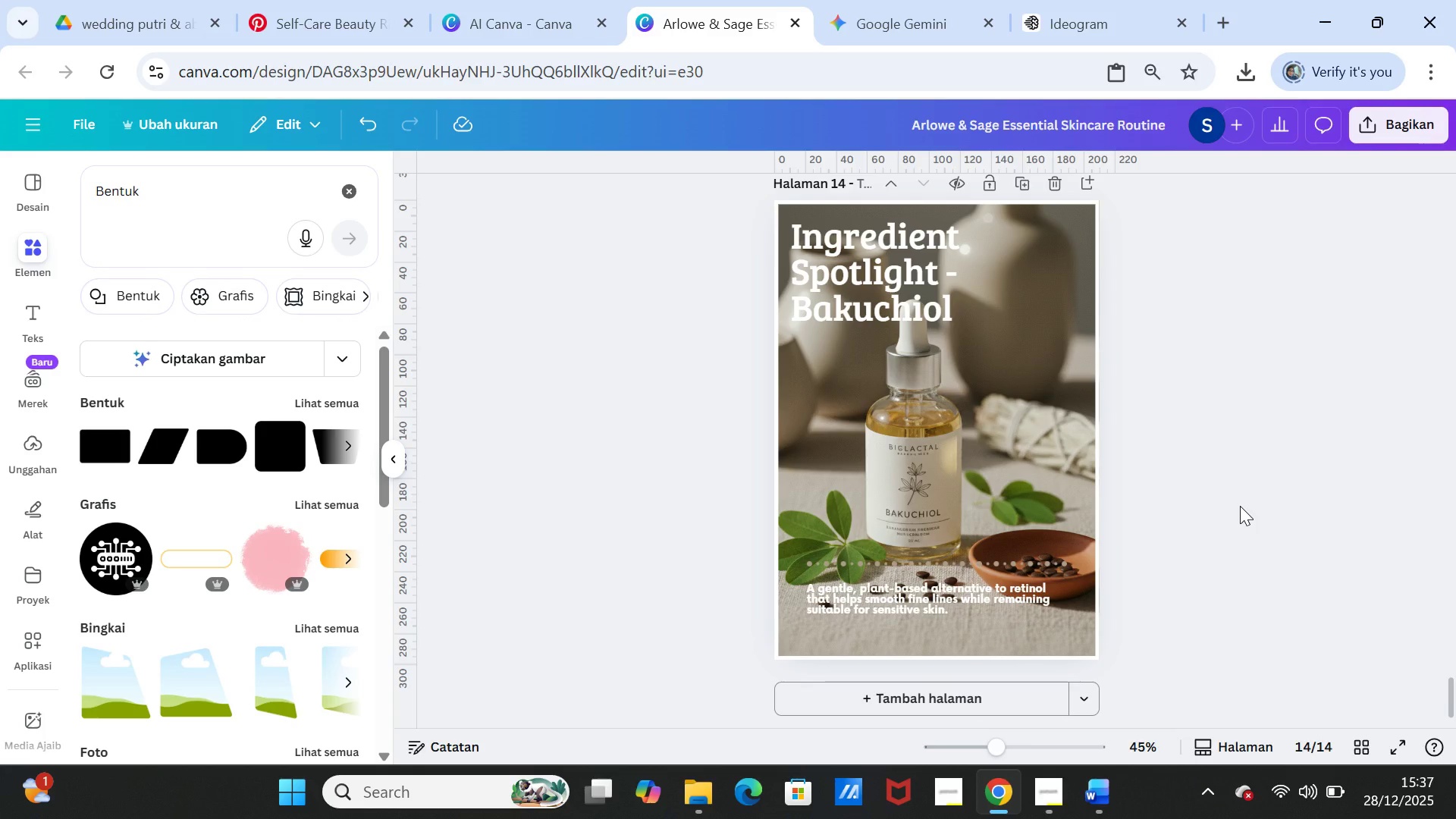 
scroll: coordinate [1227, 511], scroll_direction: up, amount: 1.0
 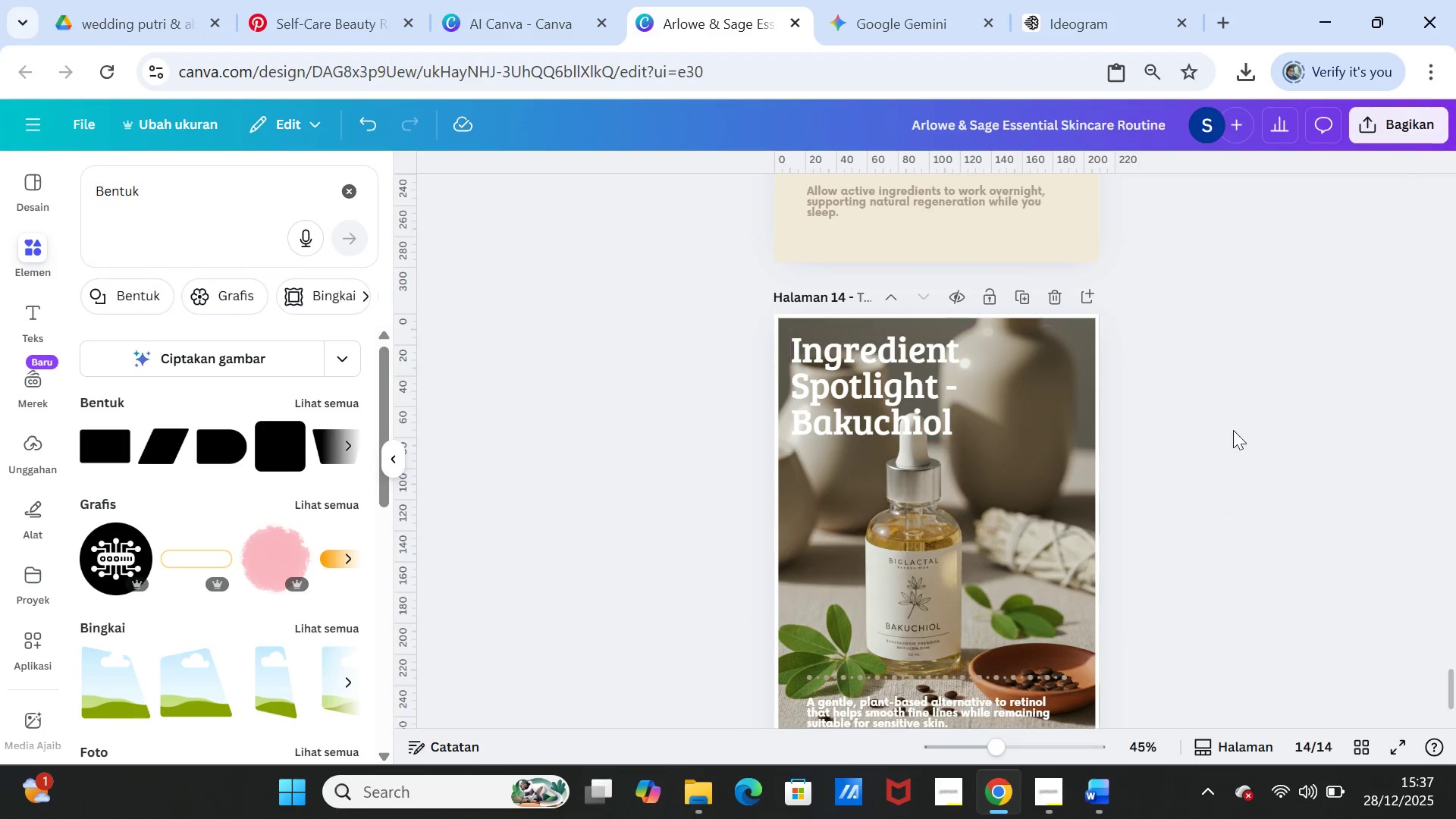 
scroll: coordinate [1215, 510], scroll_direction: down, amount: 2.0
 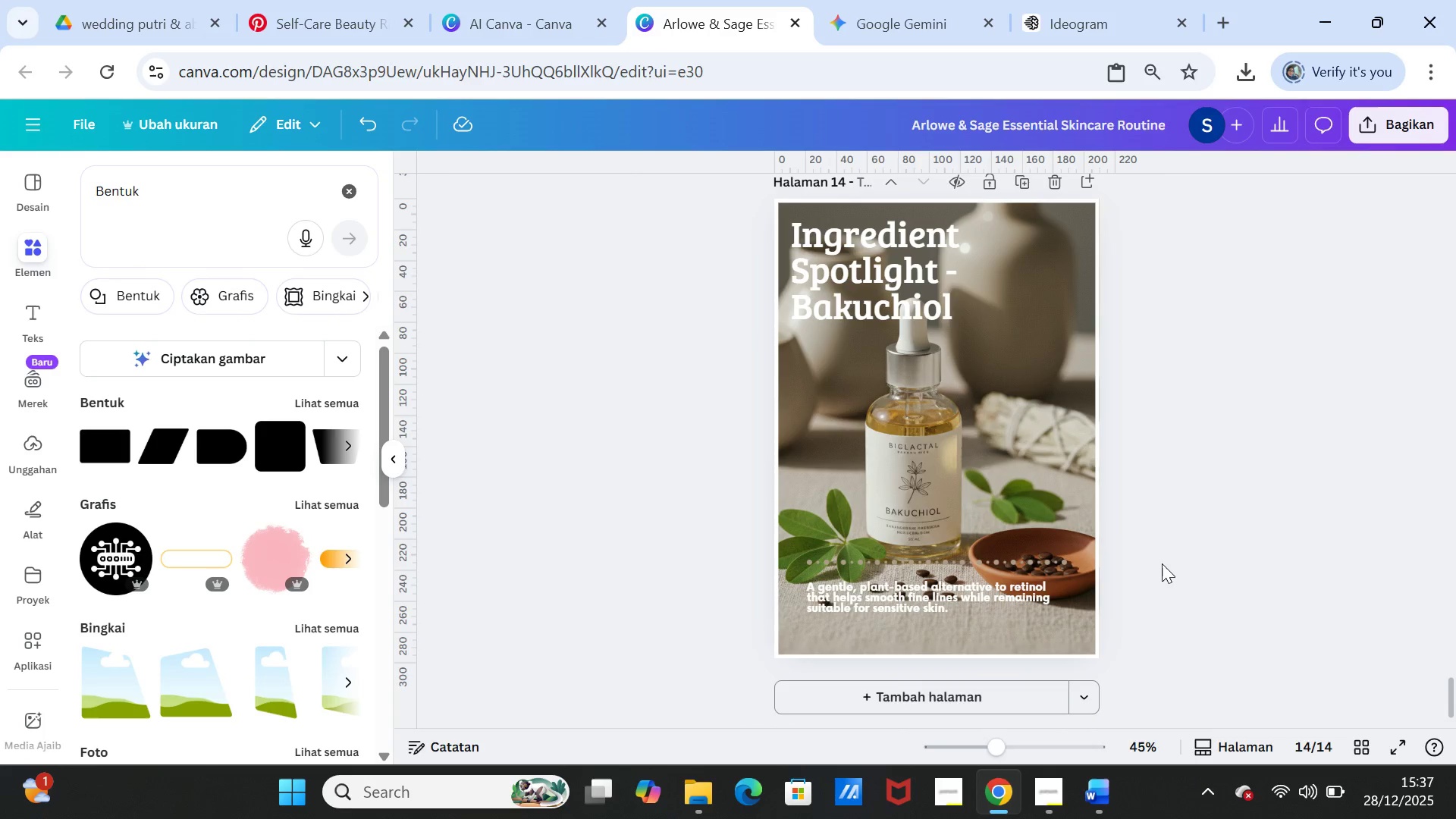 
scroll: coordinate [1166, 524], scroll_direction: up, amount: 1.0
 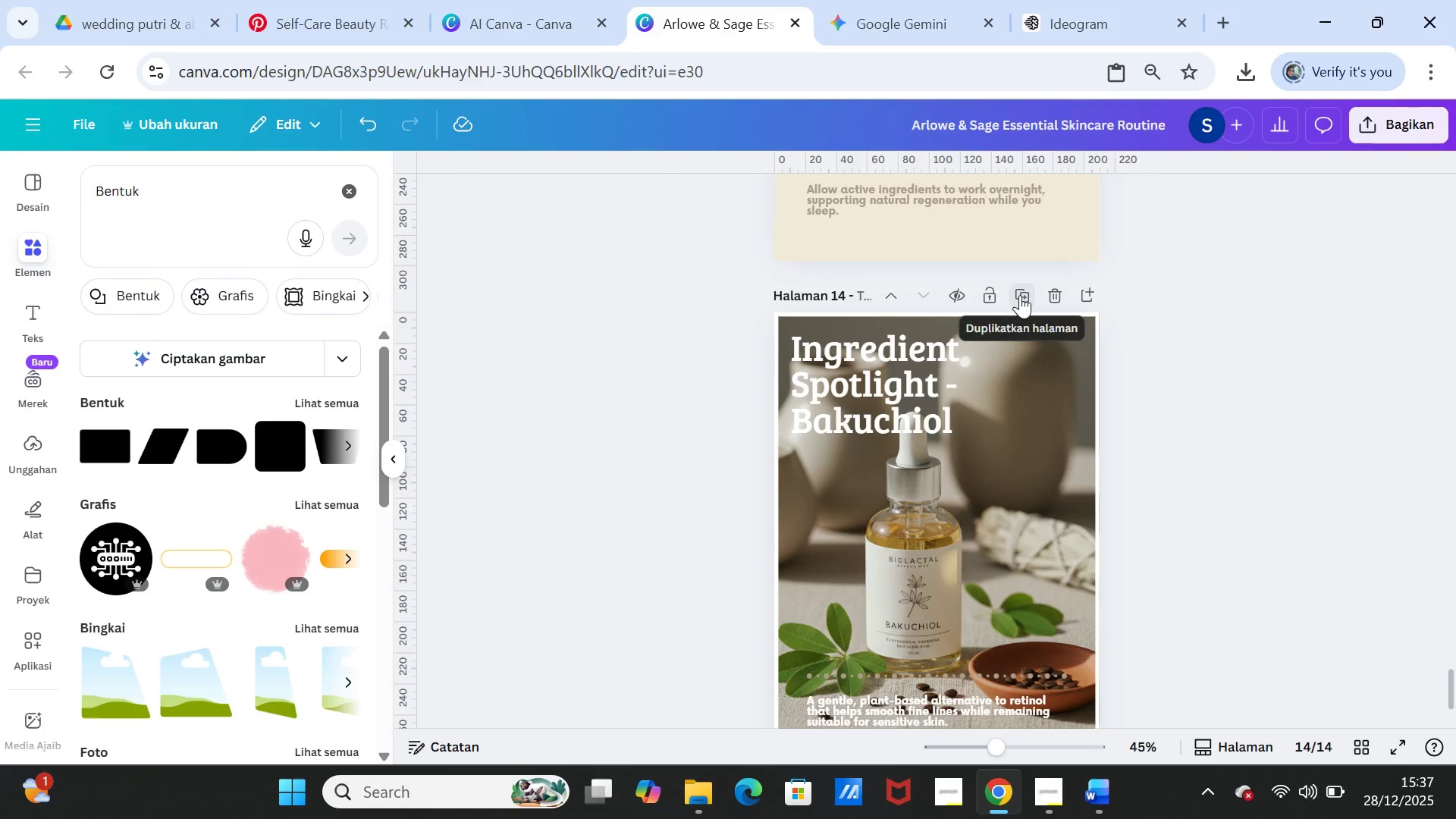 
left_click([1020, 295])
 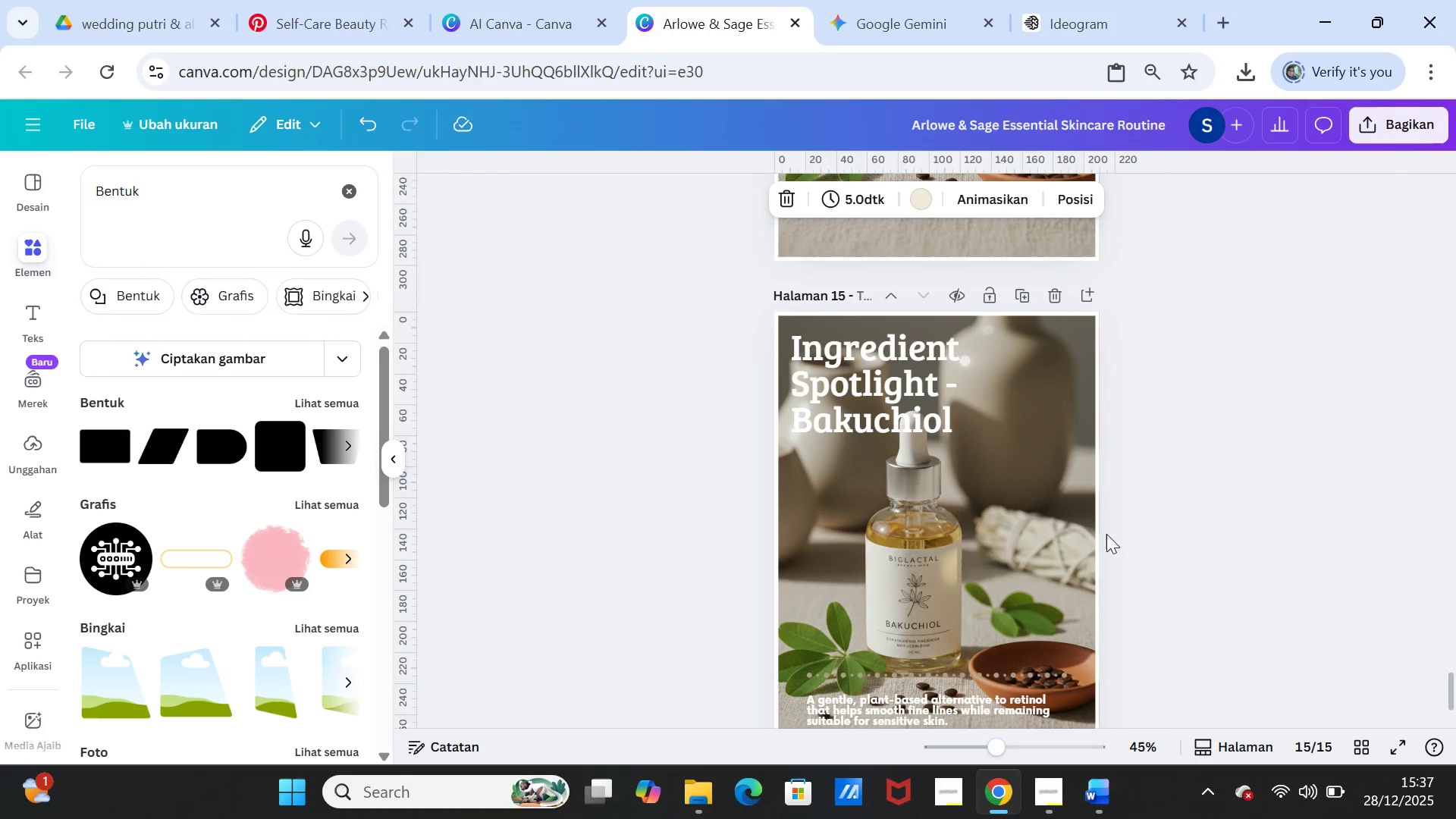 
left_click([1056, 532])
 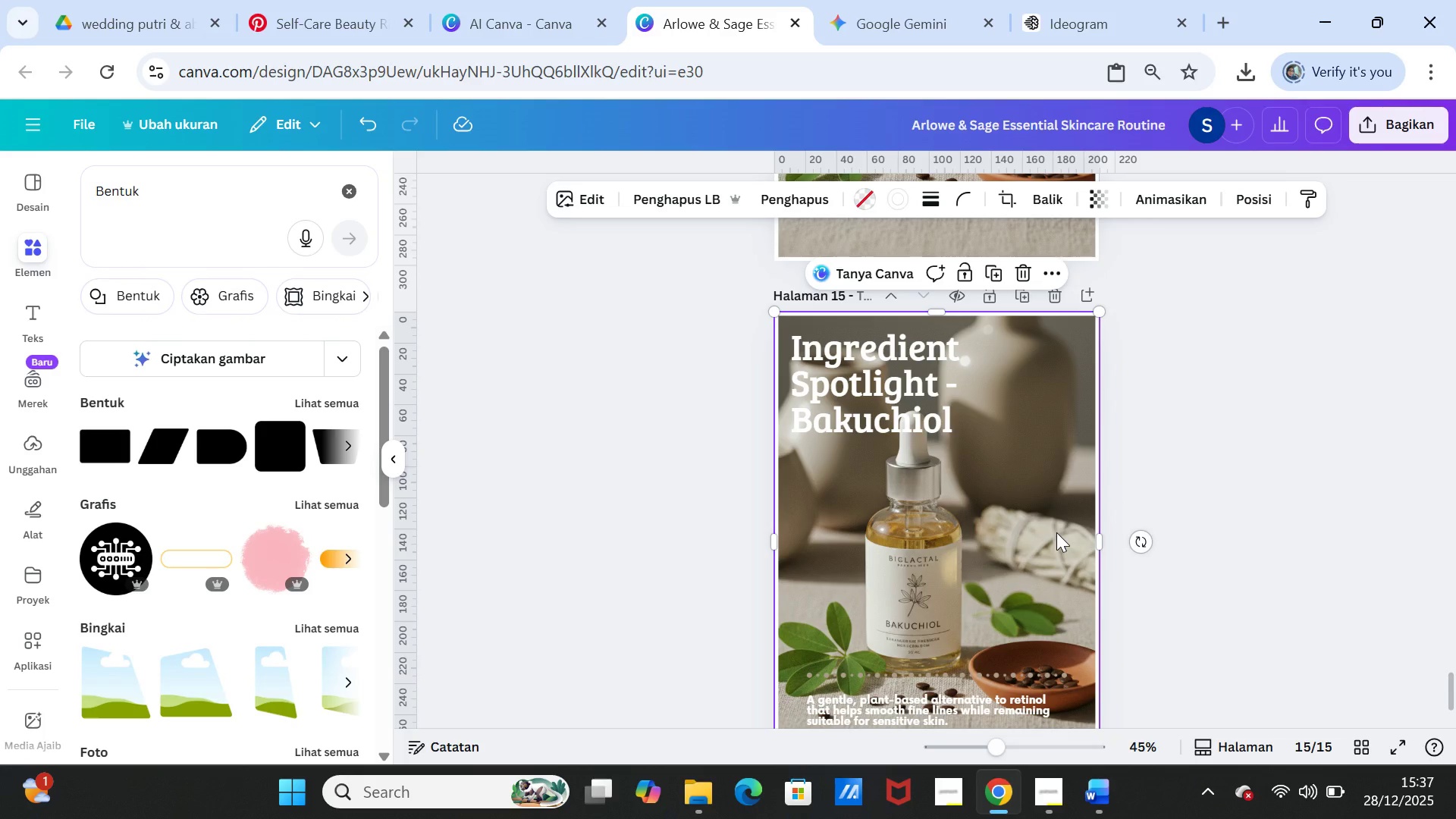 
key(Delete)
 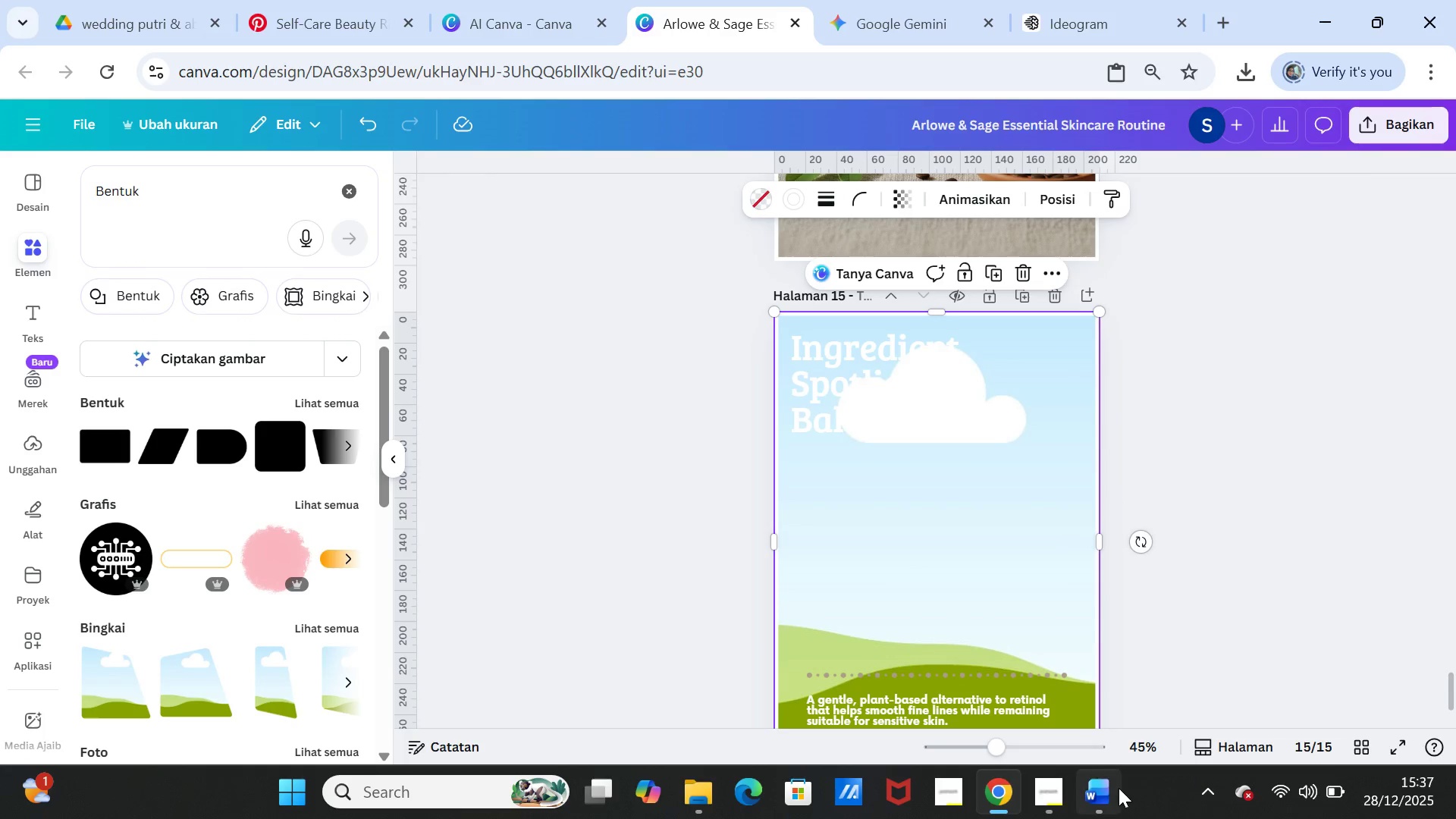 
left_click([1119, 788])
 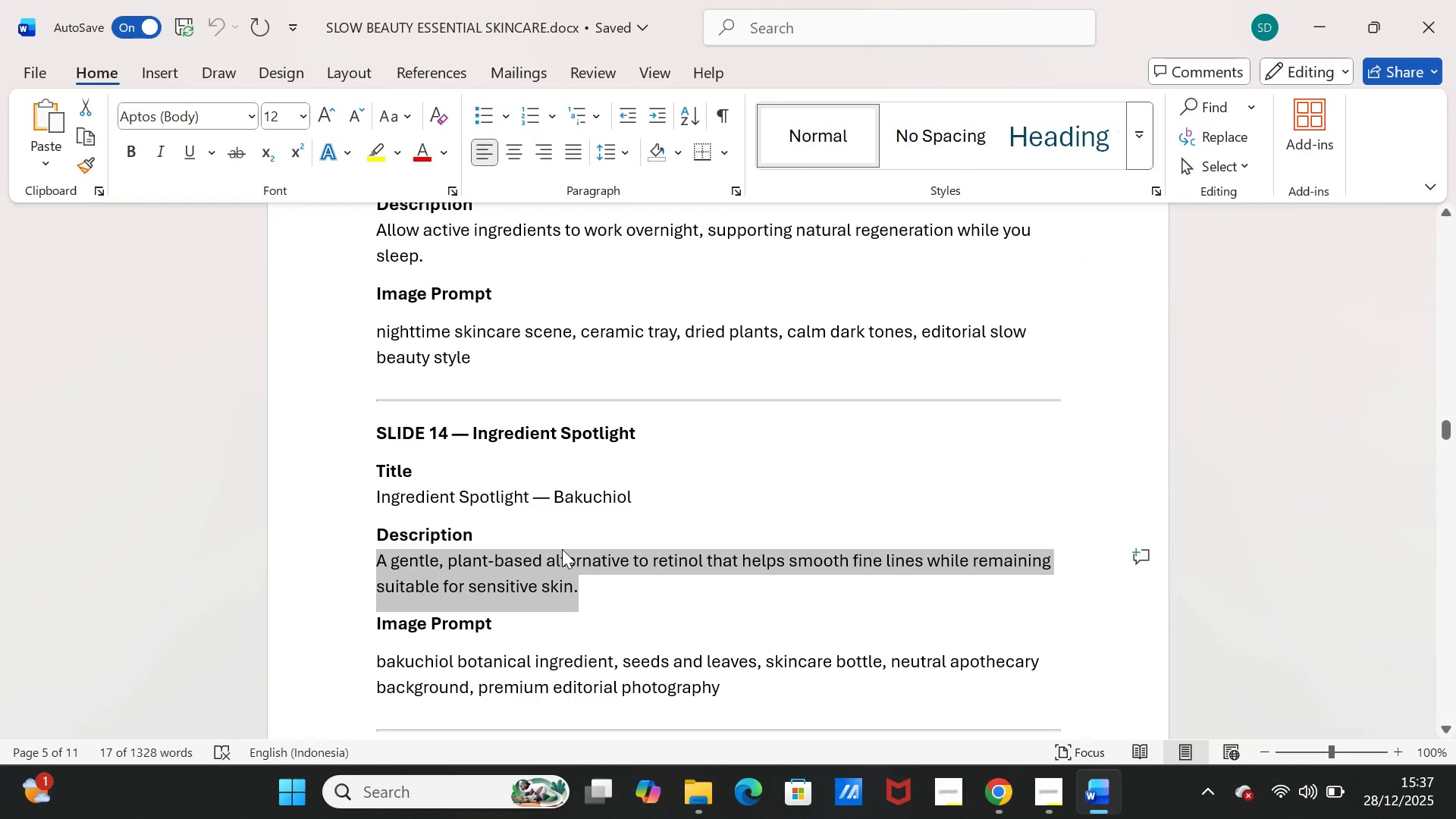 
scroll: coordinate [562, 549], scroll_direction: down, amount: 6.0
 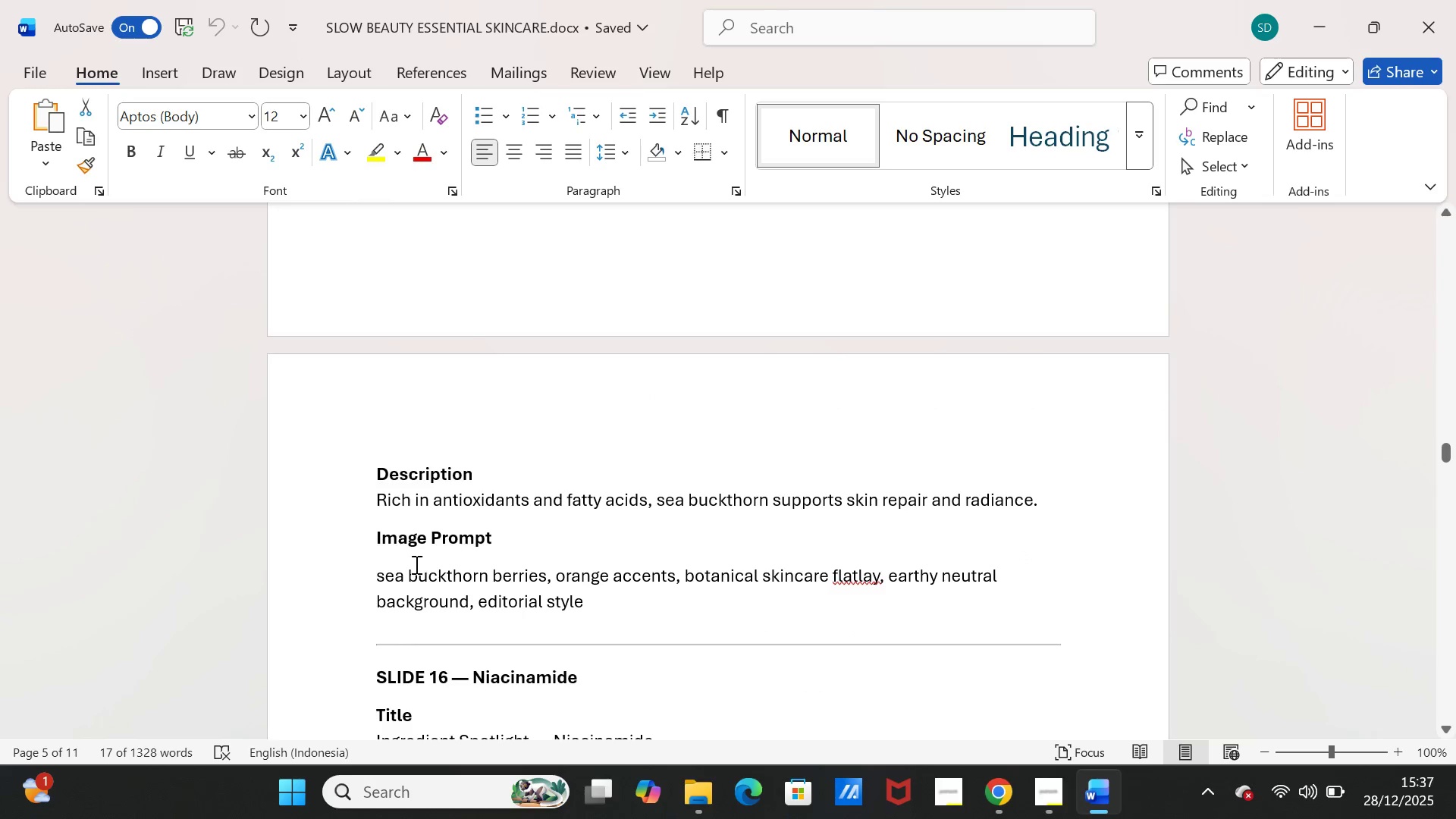 
left_click_drag(start_coordinate=[372, 575], to_coordinate=[577, 596])
 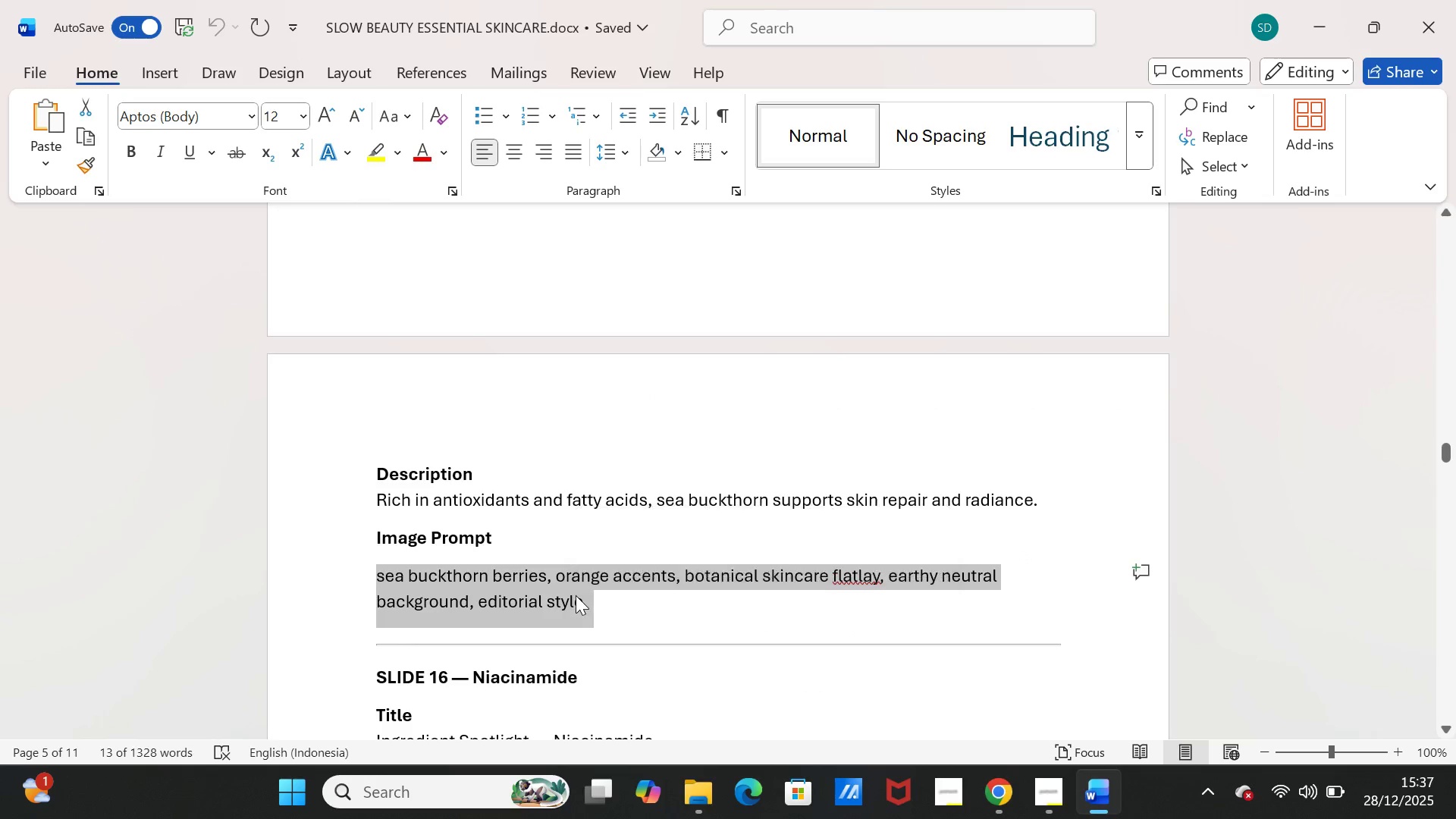 
key(Control+C)
 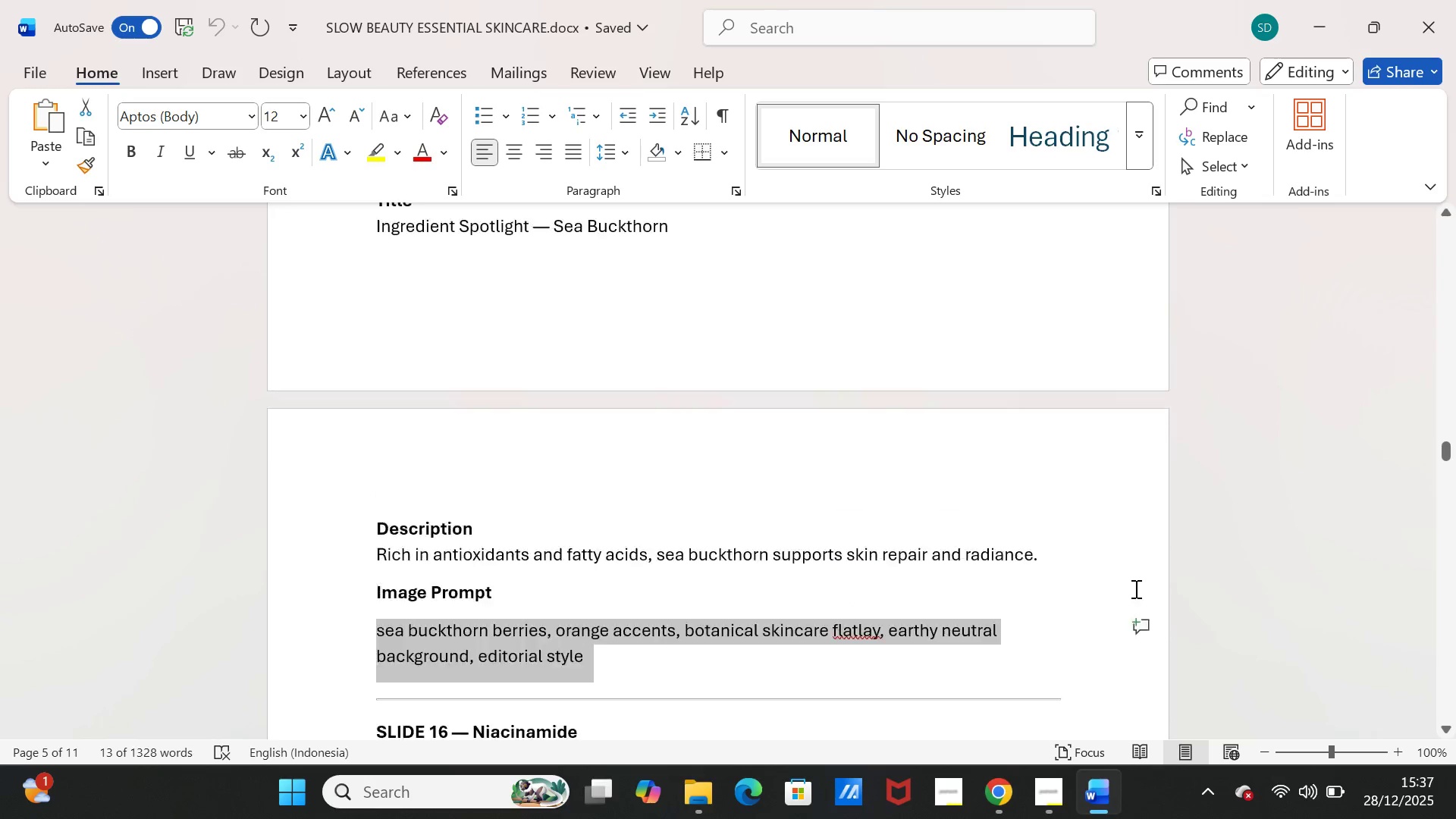 
scroll: coordinate [1134, 588], scroll_direction: up, amount: 4.0
 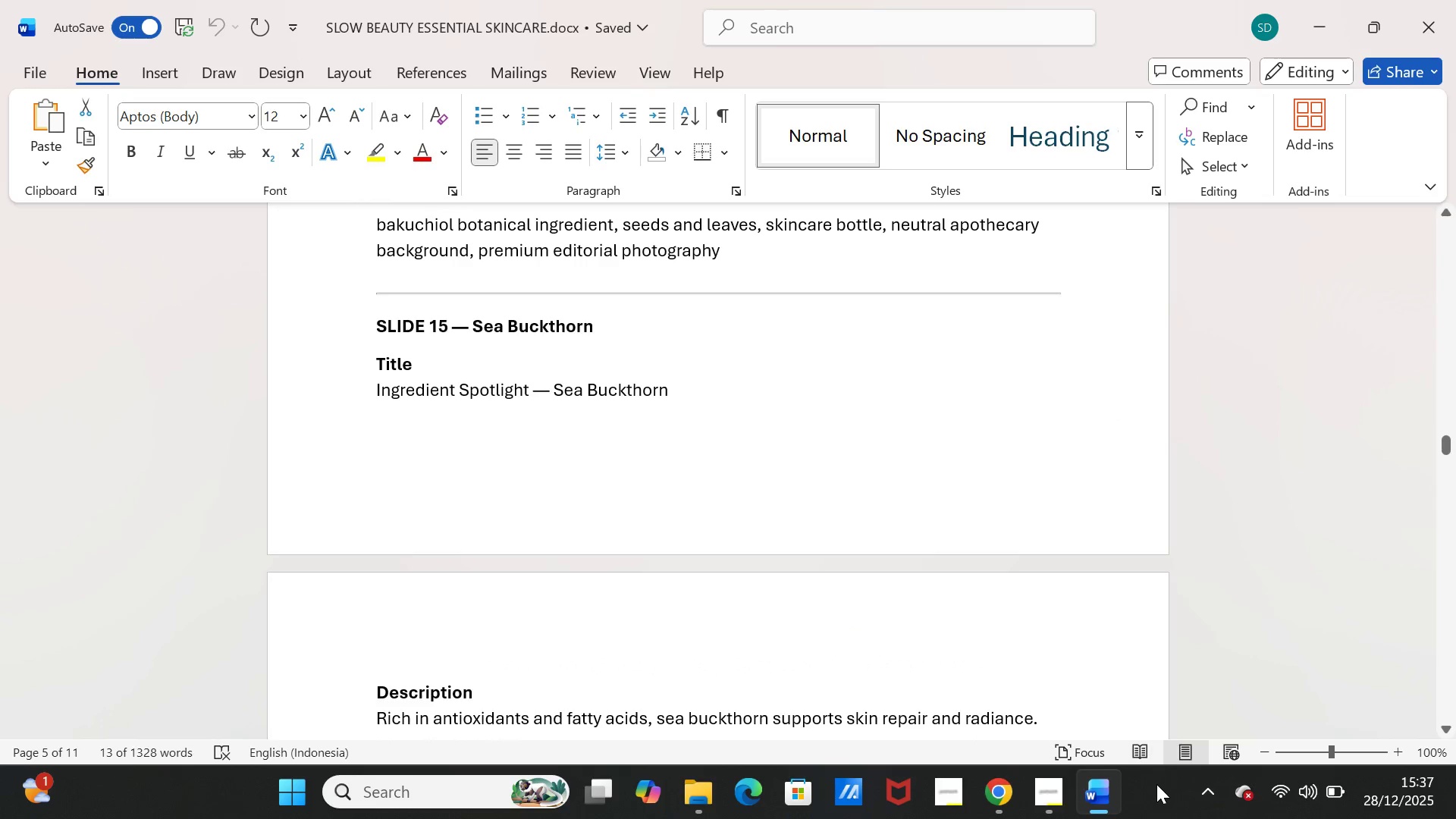 
left_click([1099, 788])
 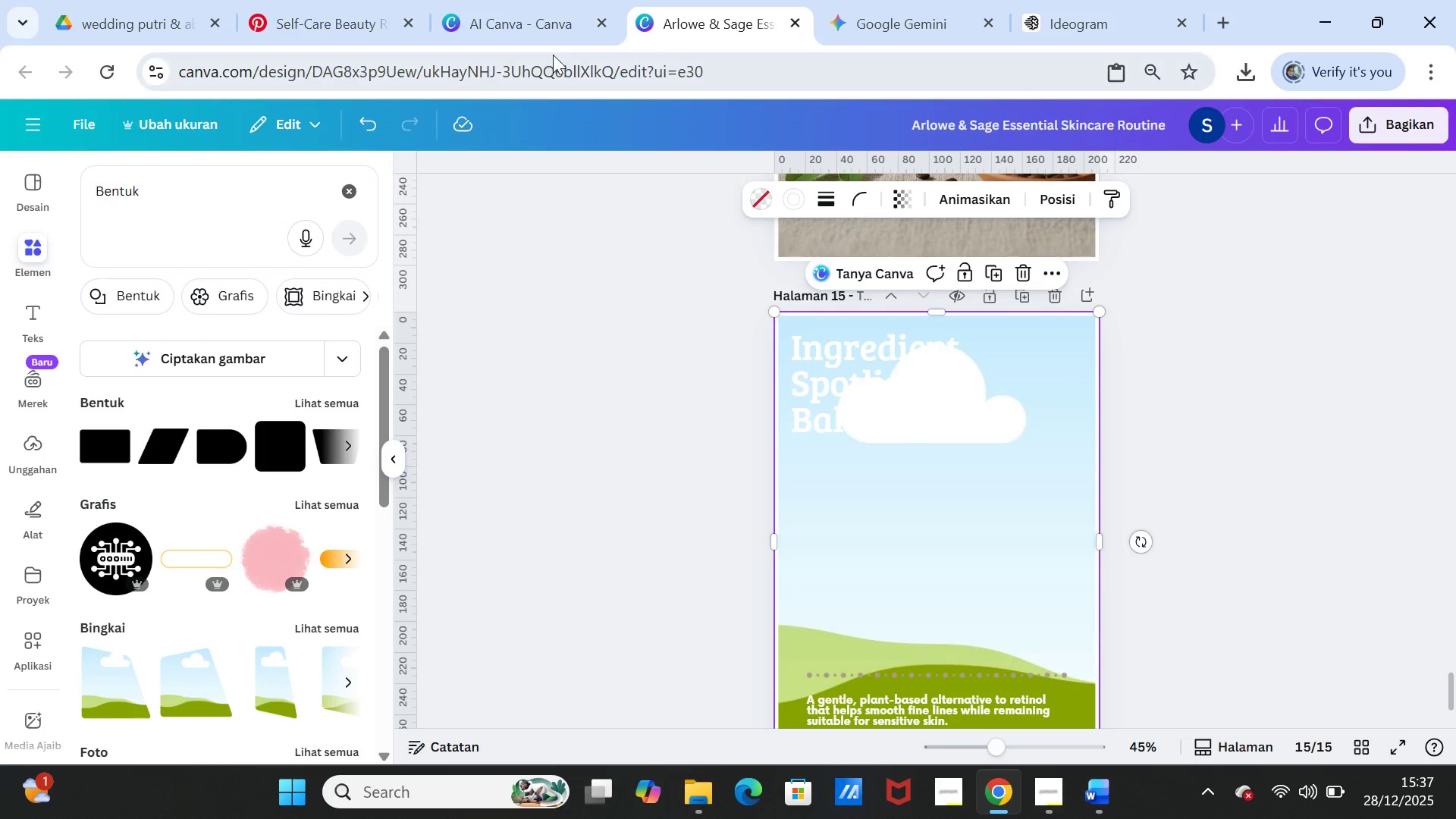 
left_click([550, 39])
 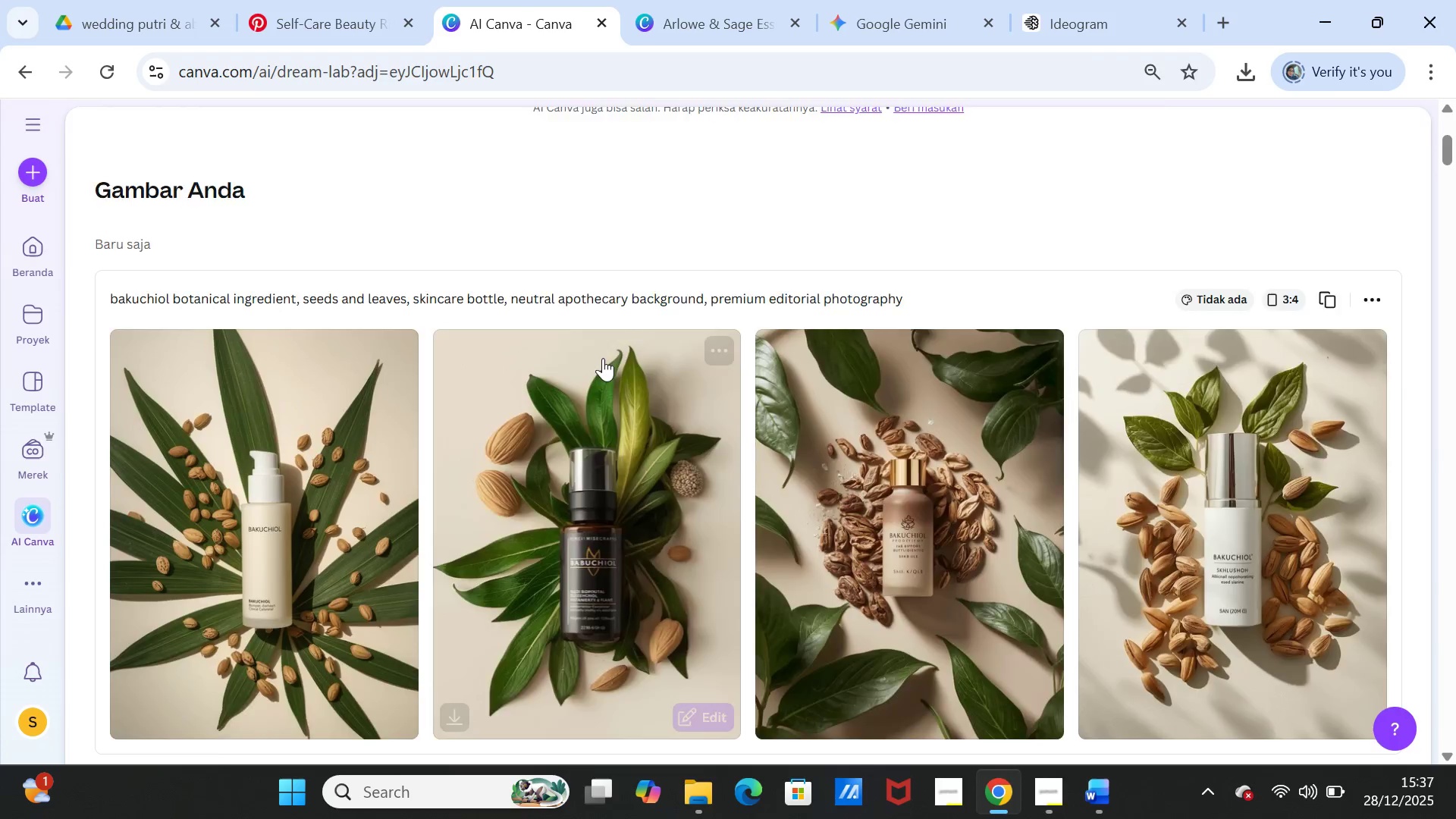 
scroll: coordinate [609, 384], scroll_direction: up, amount: 5.0
 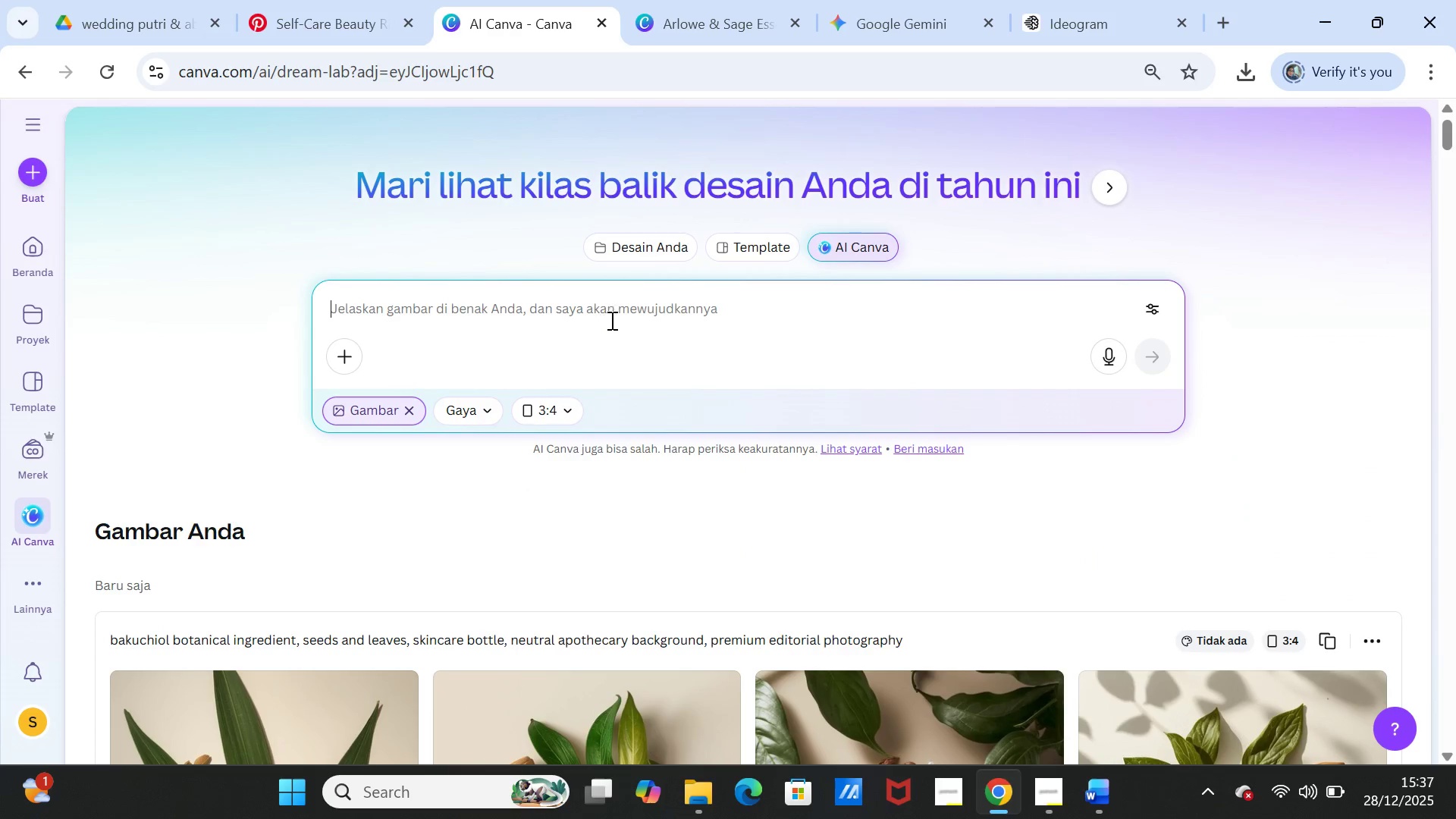 
key(Control+V)
 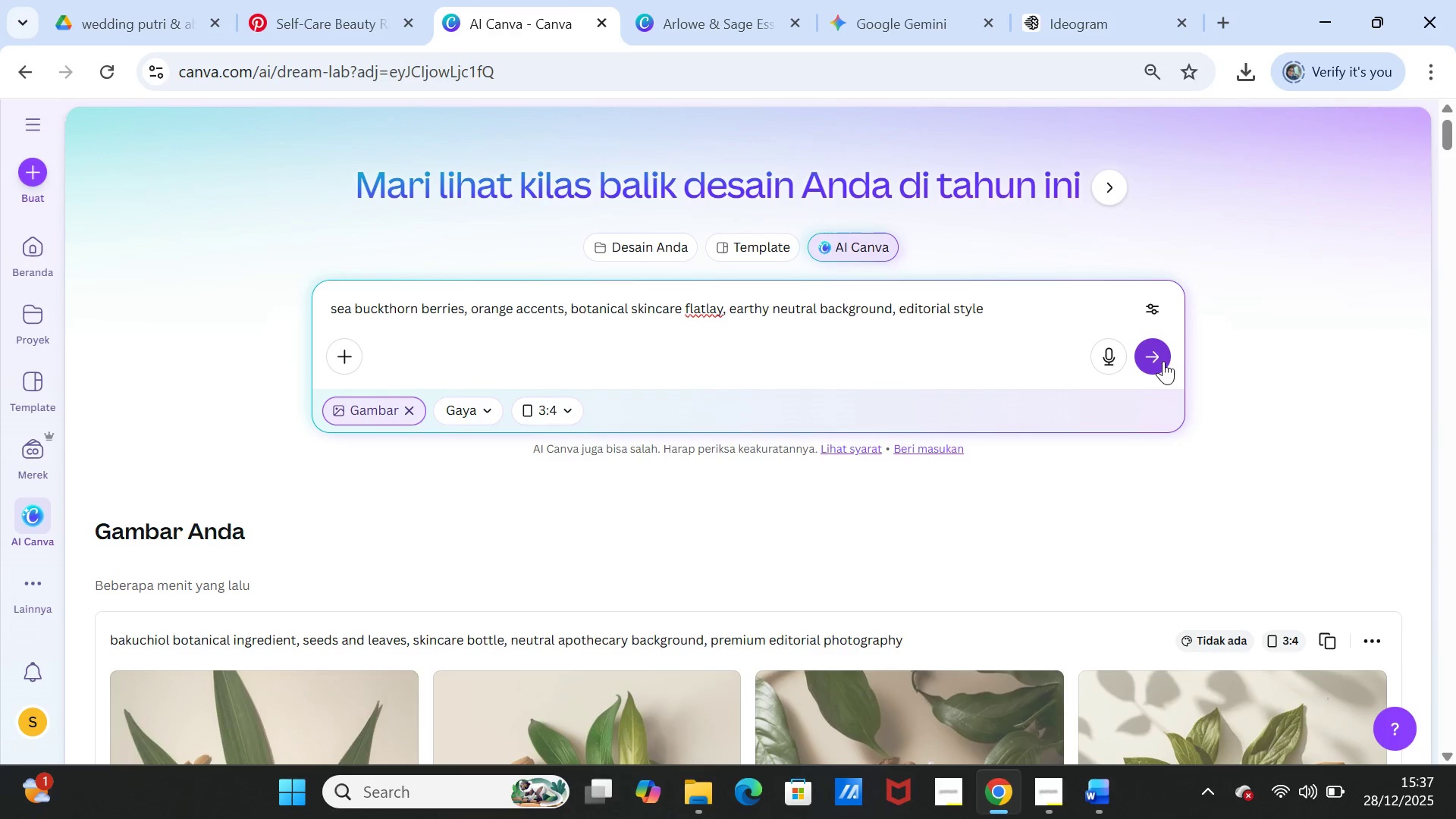 
left_click([1158, 355])
 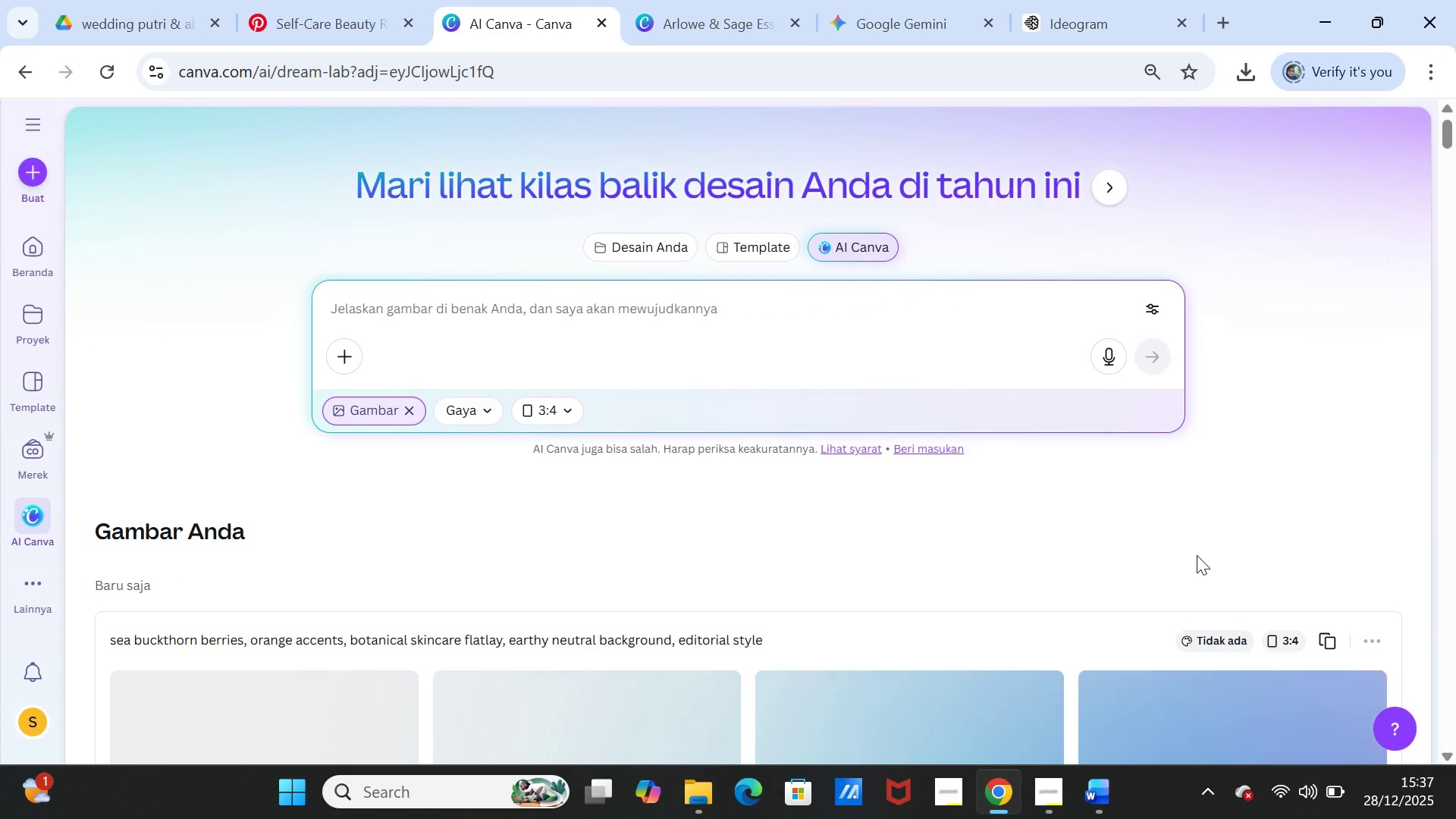 
scroll: coordinate [1197, 555], scroll_direction: down, amount: 5.0
 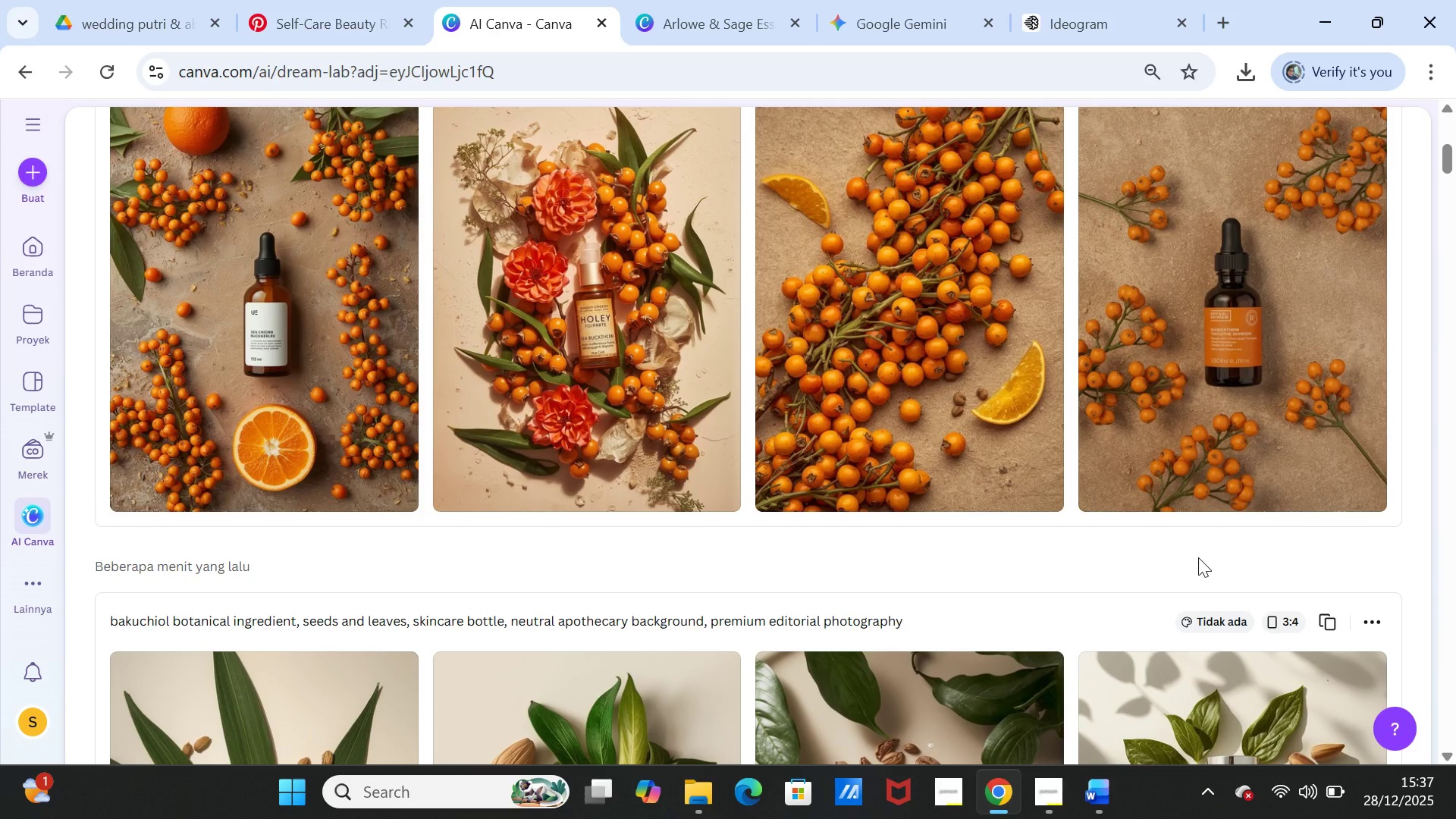 
wait(13.3)
 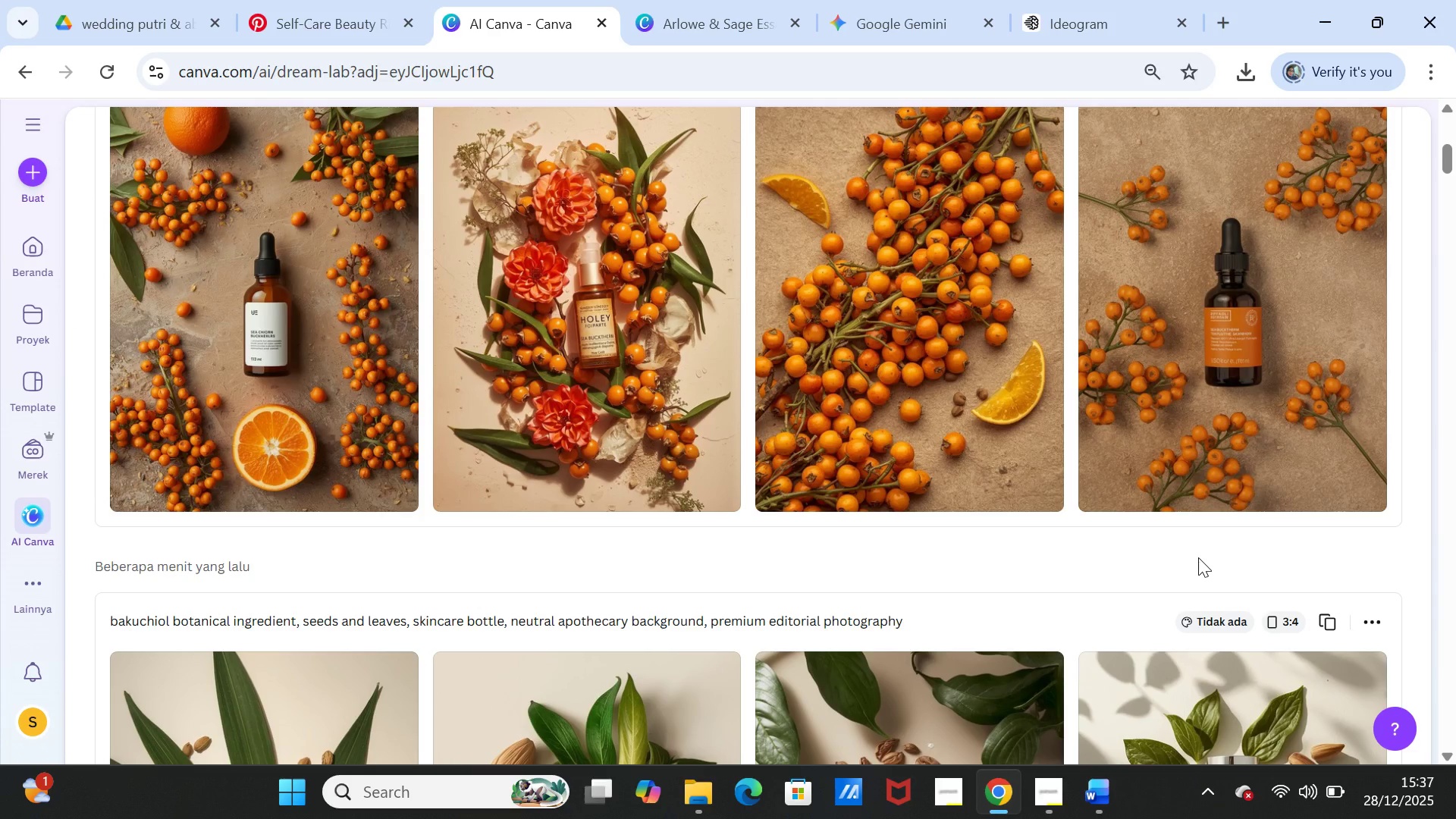 
scroll: coordinate [1198, 557], scroll_direction: up, amount: 1.0
 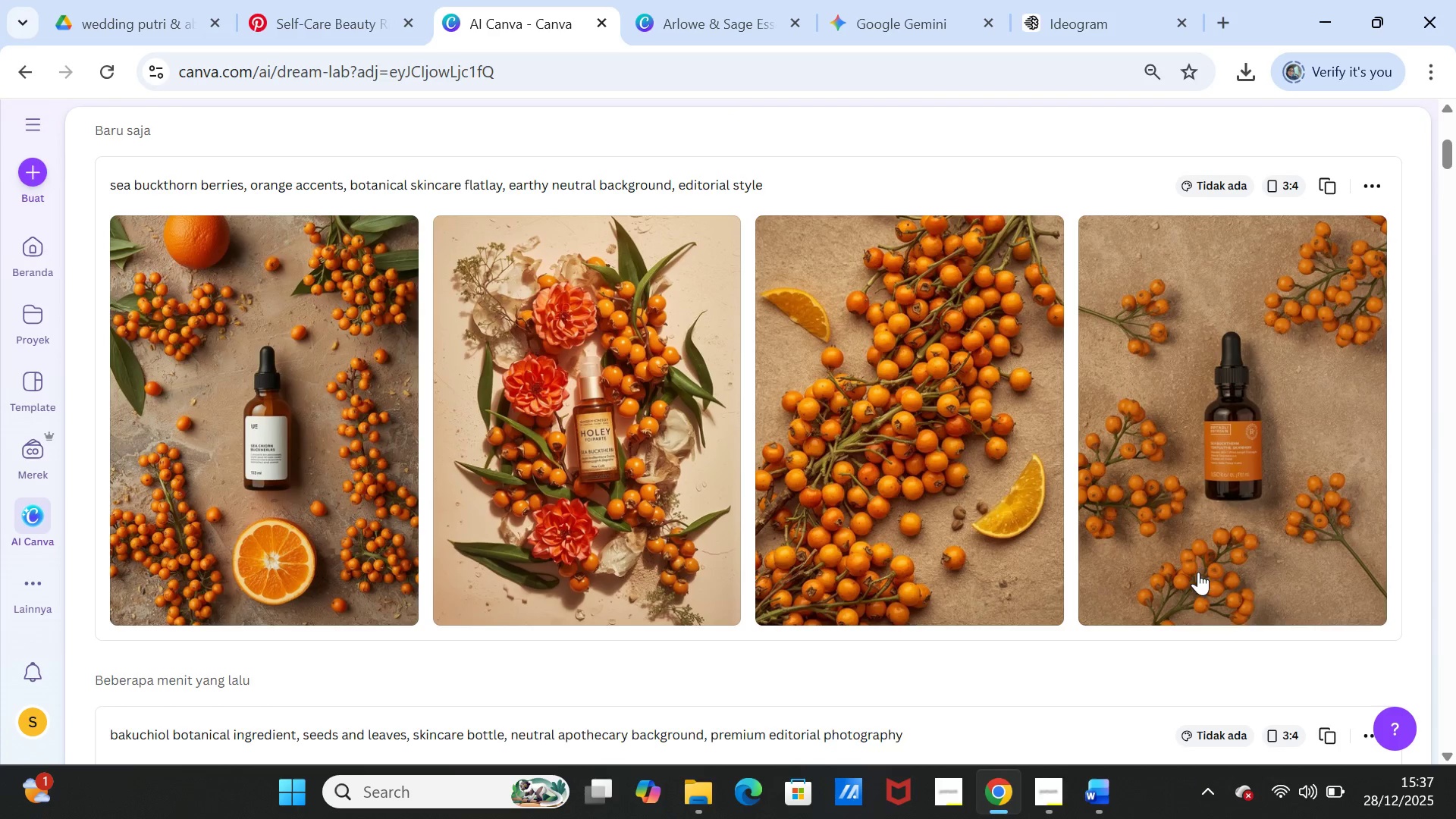 
mouse_move([1198, 577])
 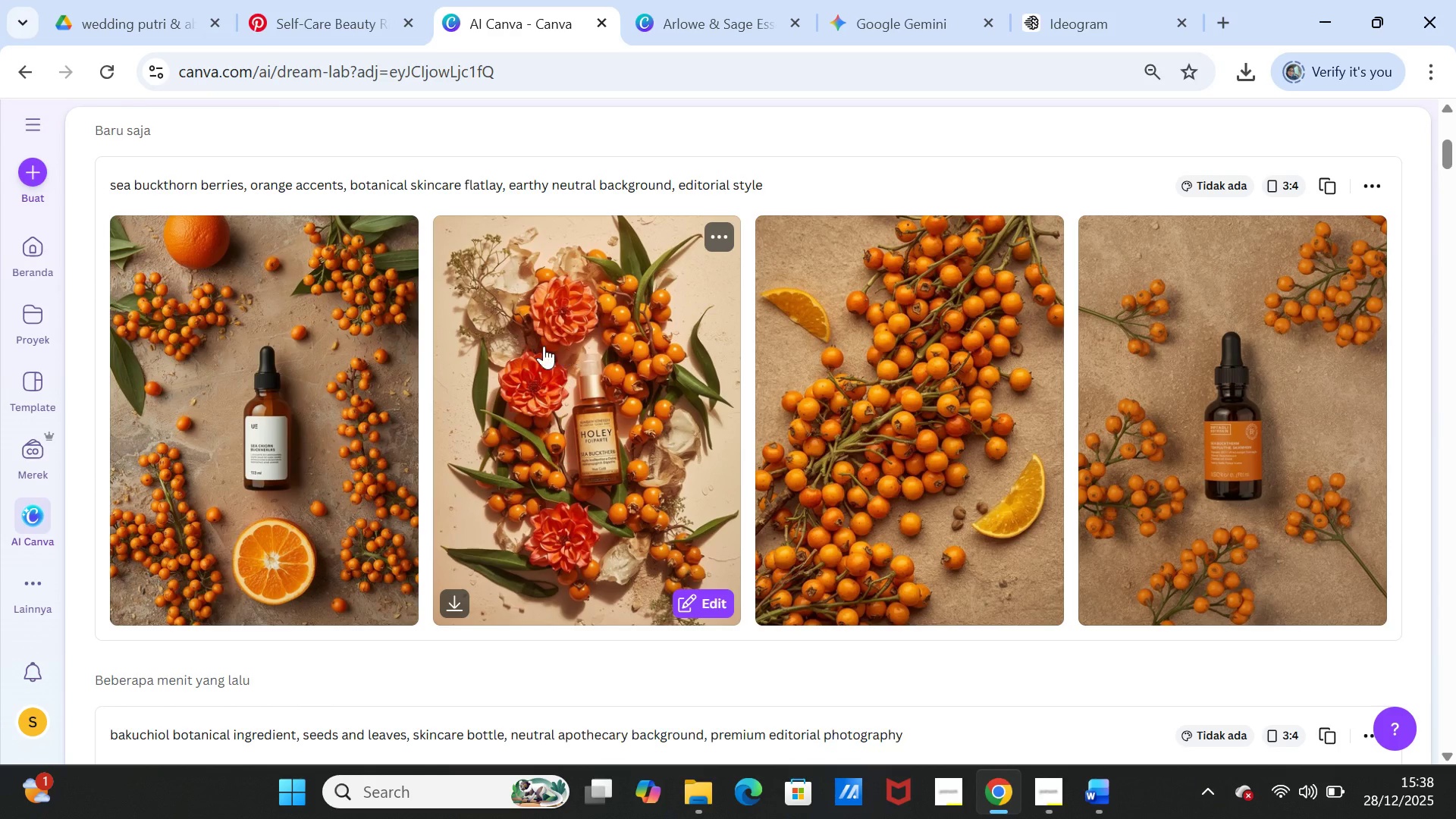 
wait(14.14)
 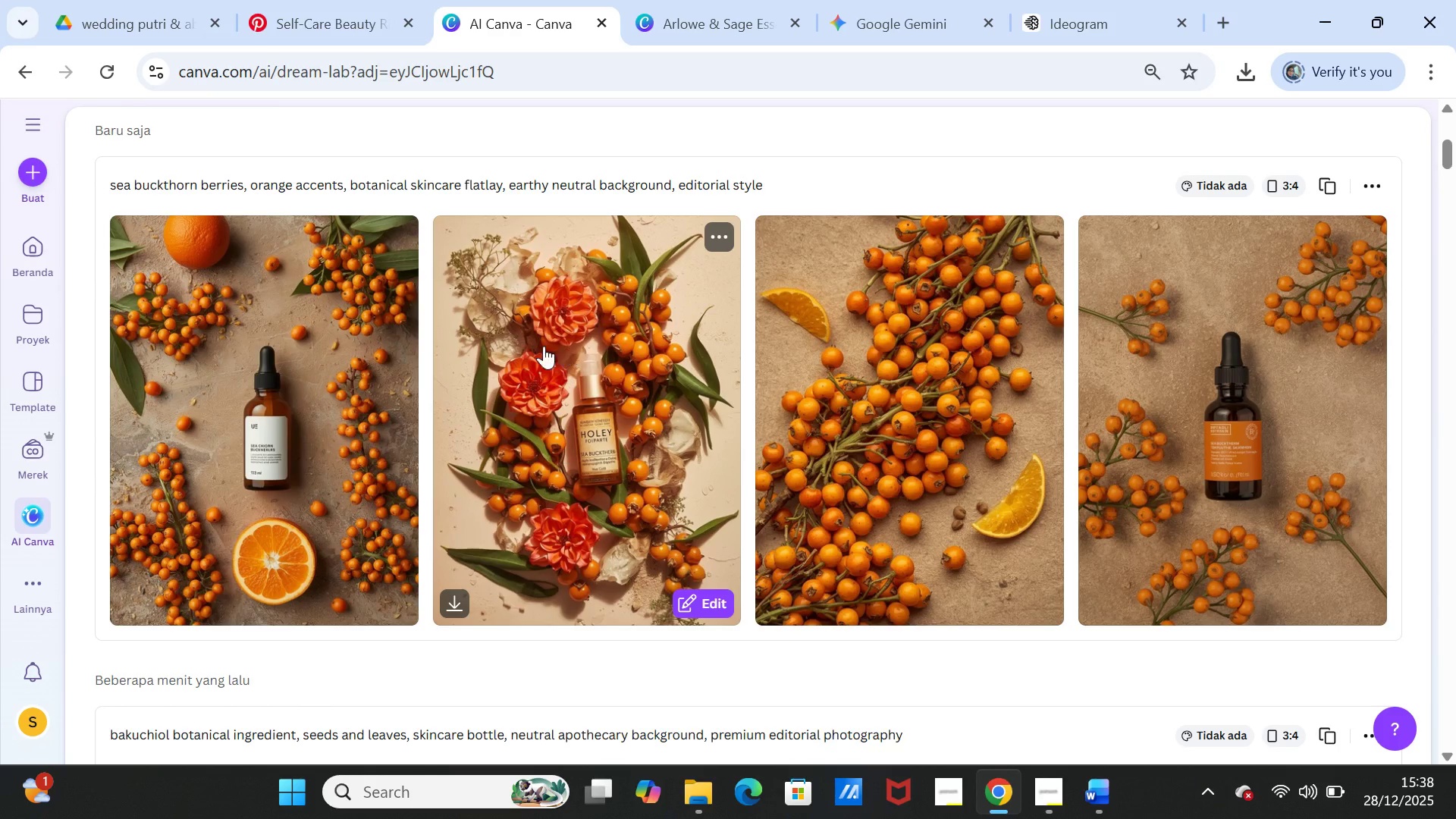 
left_click([709, 235])
 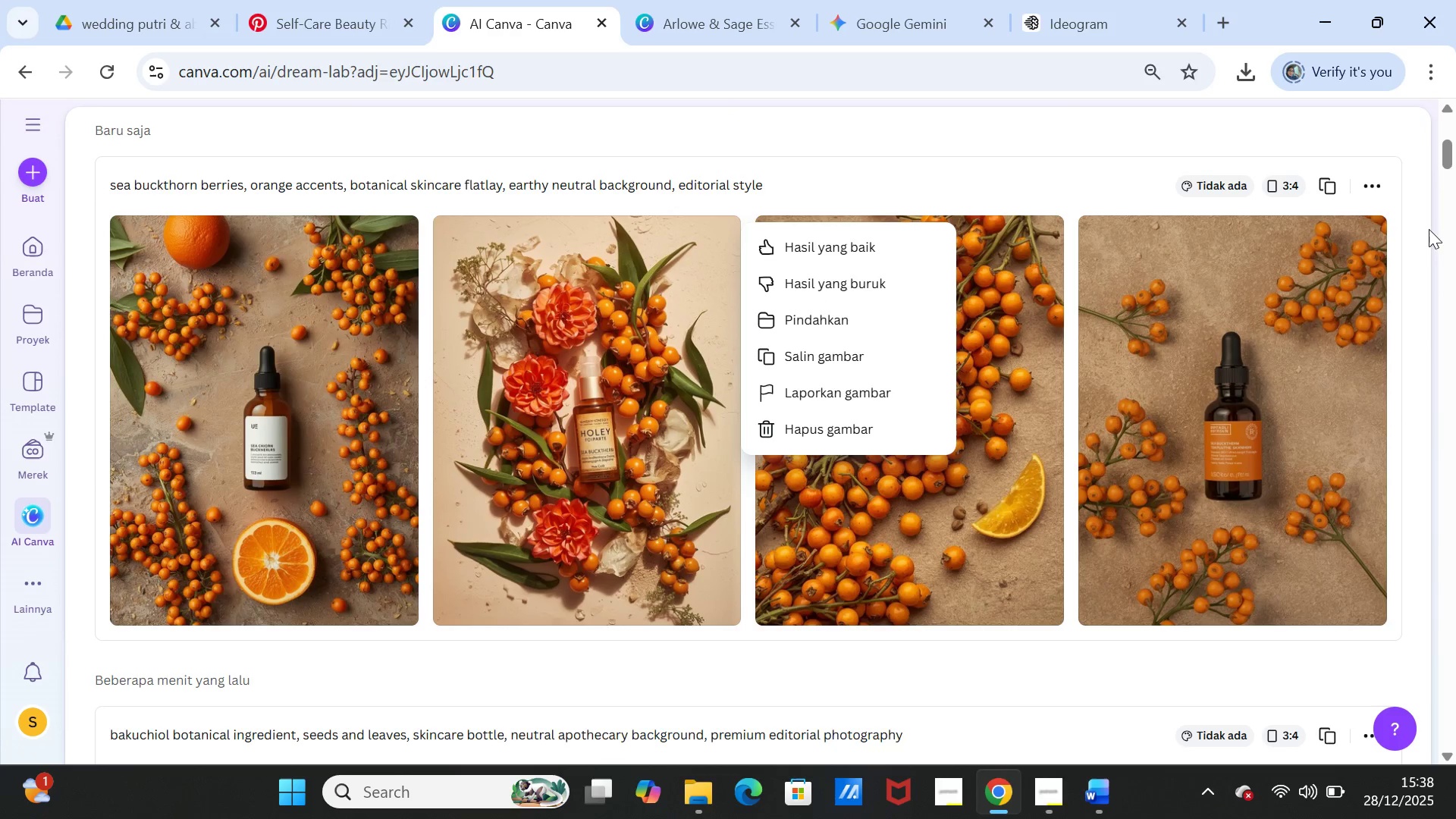 
left_click([1326, 180])
 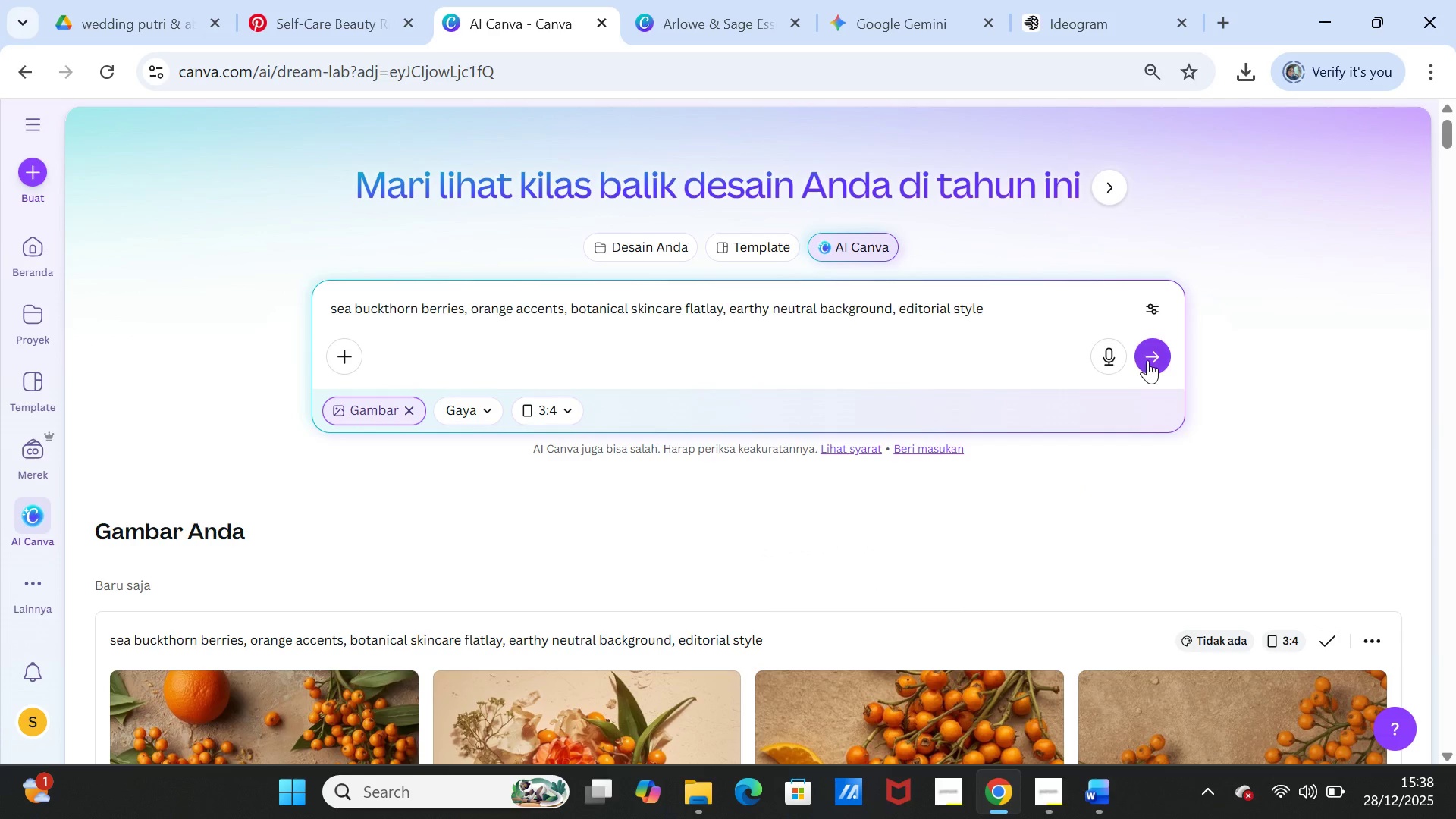 
left_click([1149, 360])
 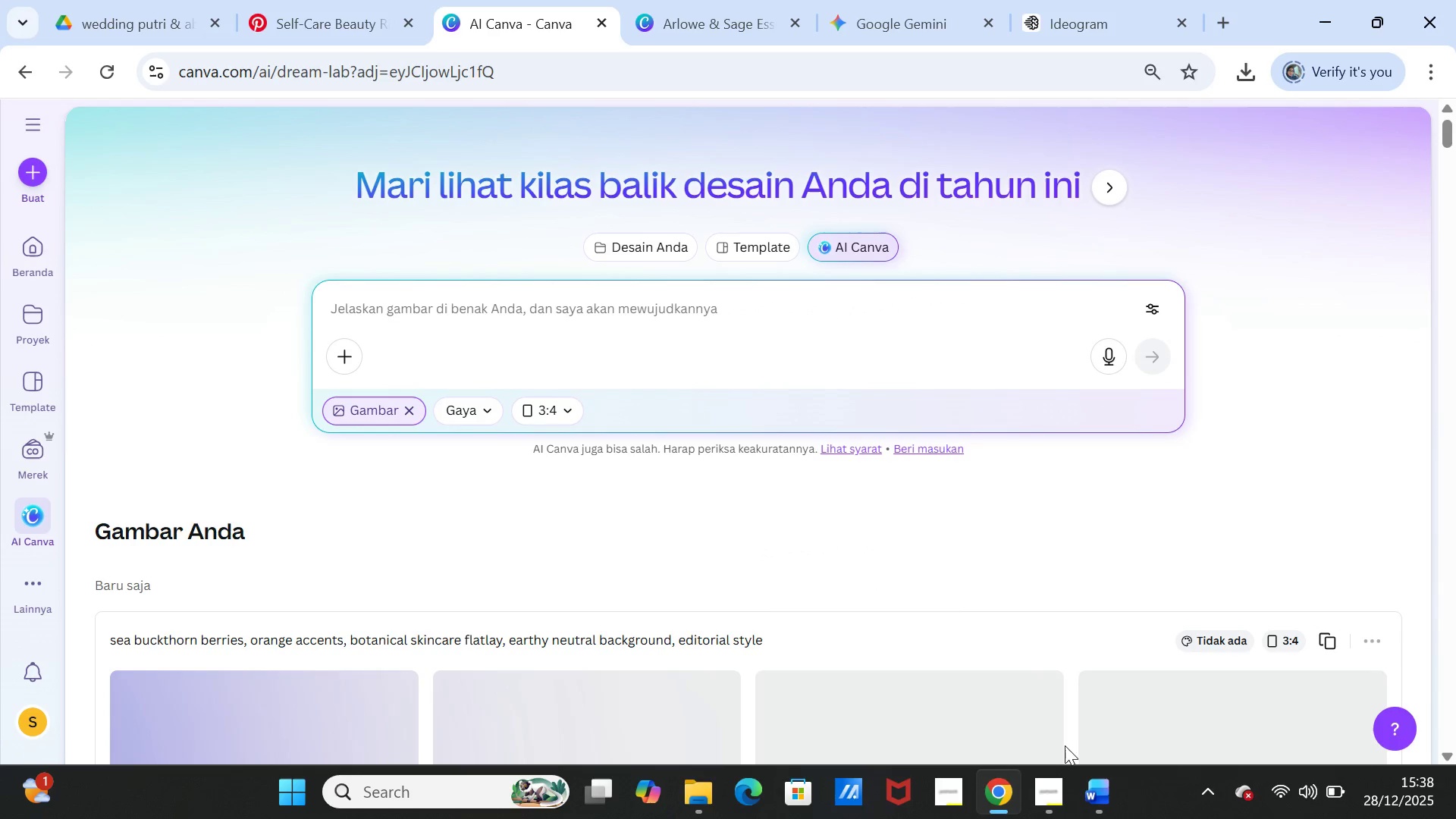 
left_click([1053, 800])